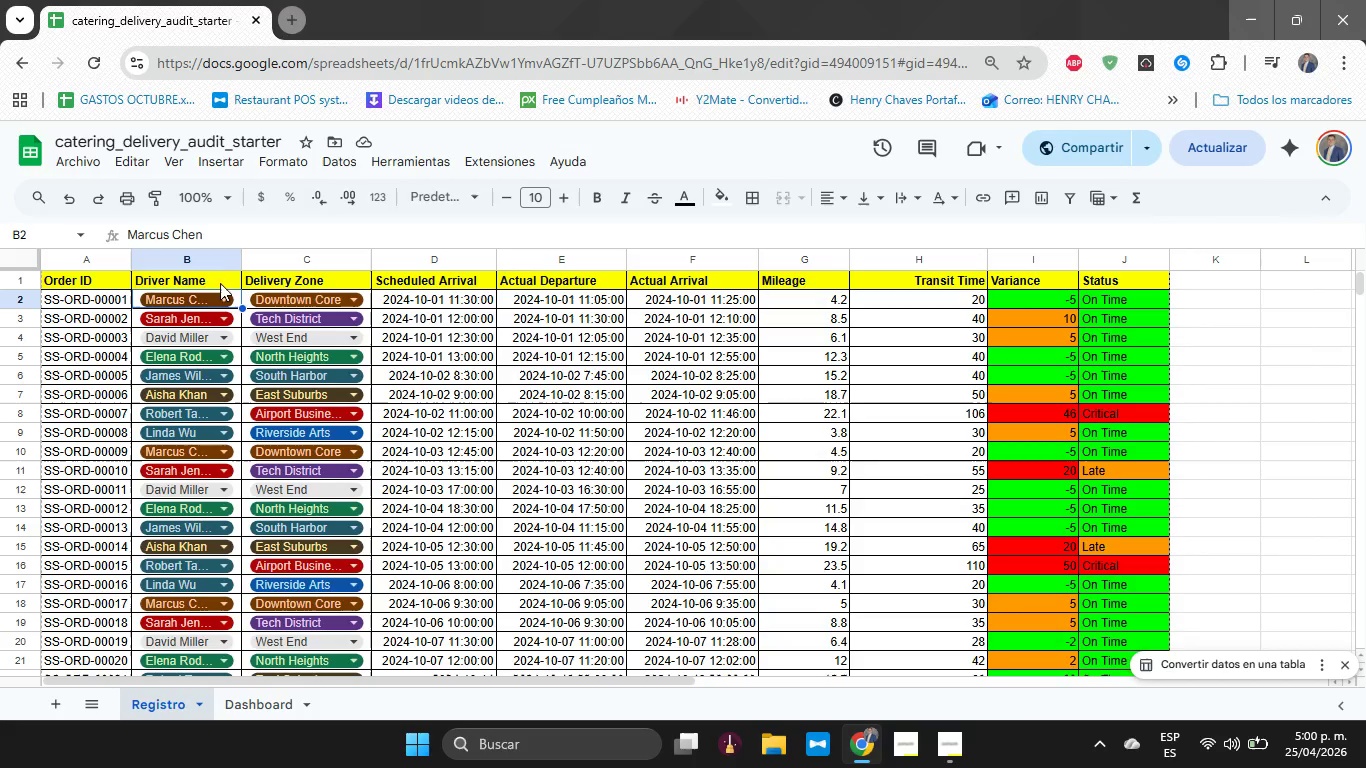 
left_click([231, 303])
 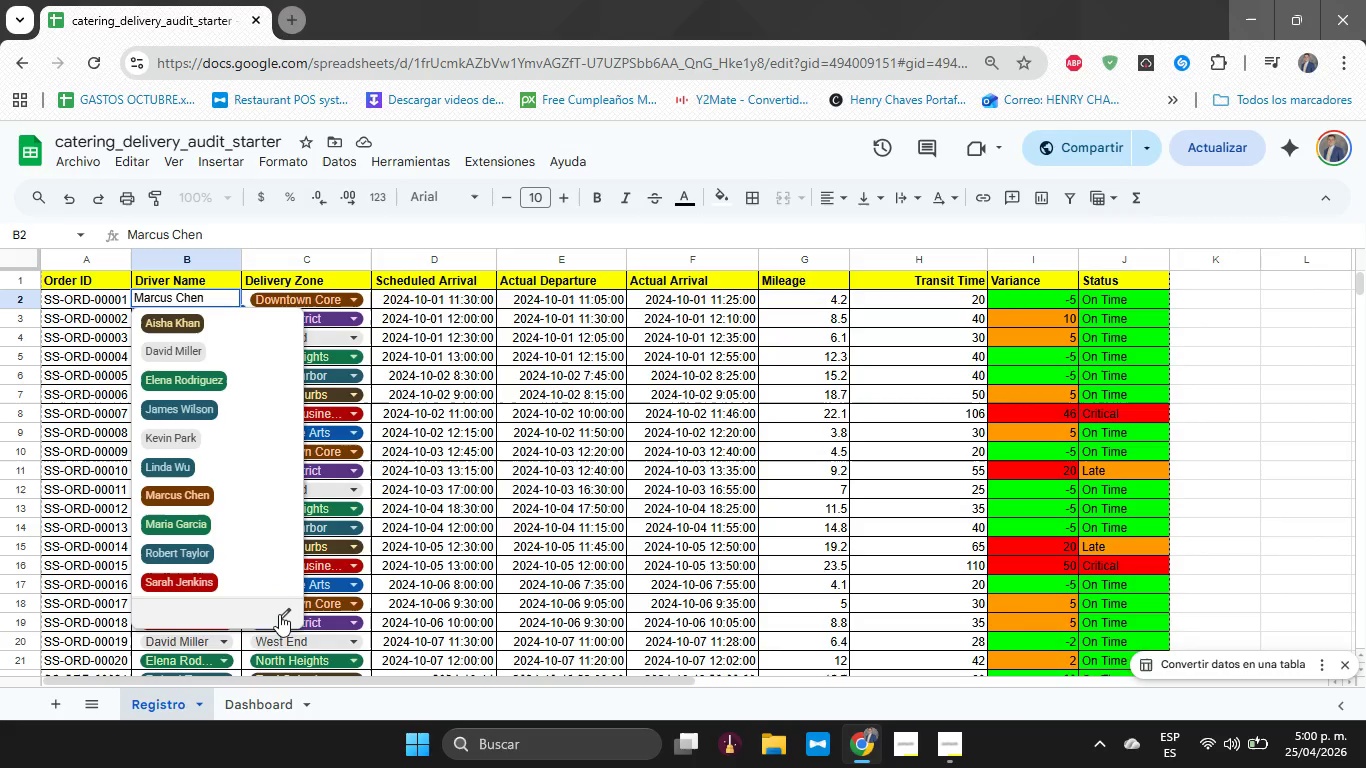 
left_click([281, 614])
 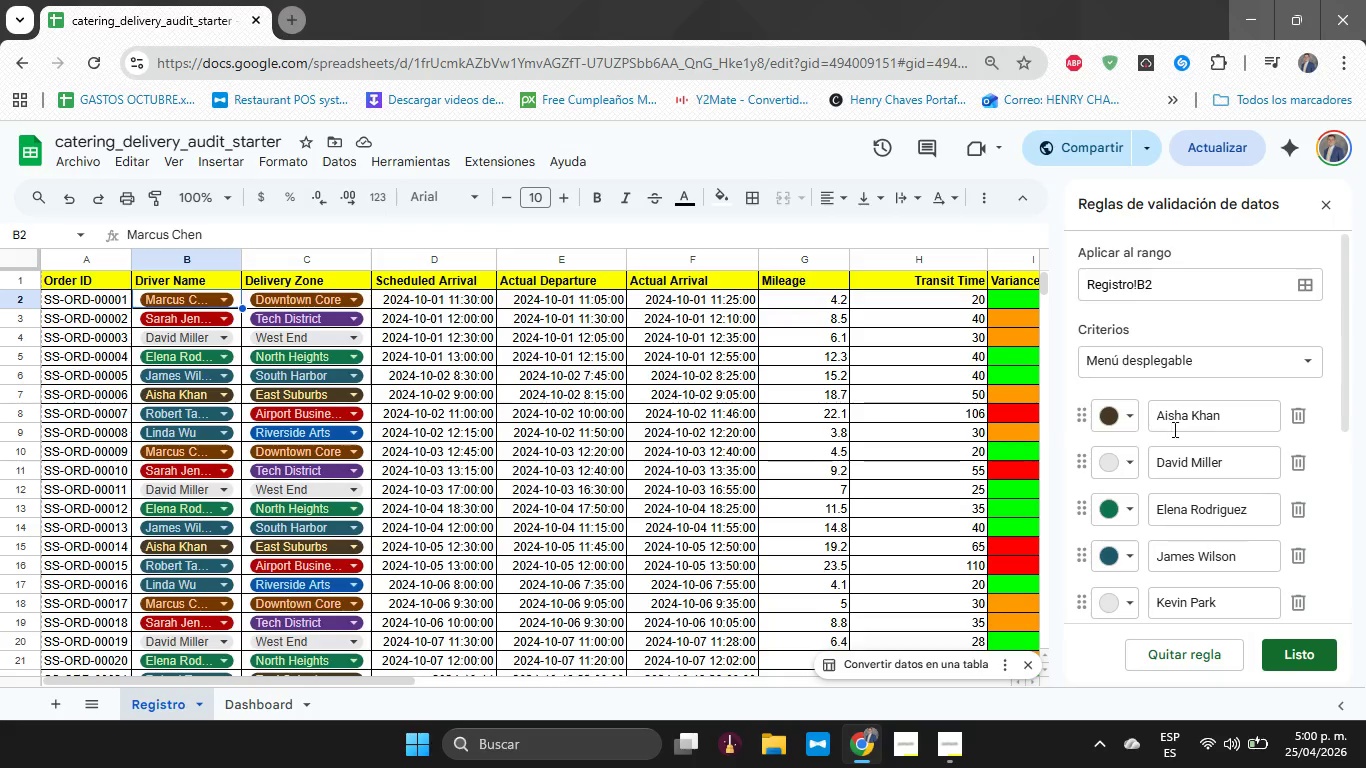 
double_click([1182, 426])
 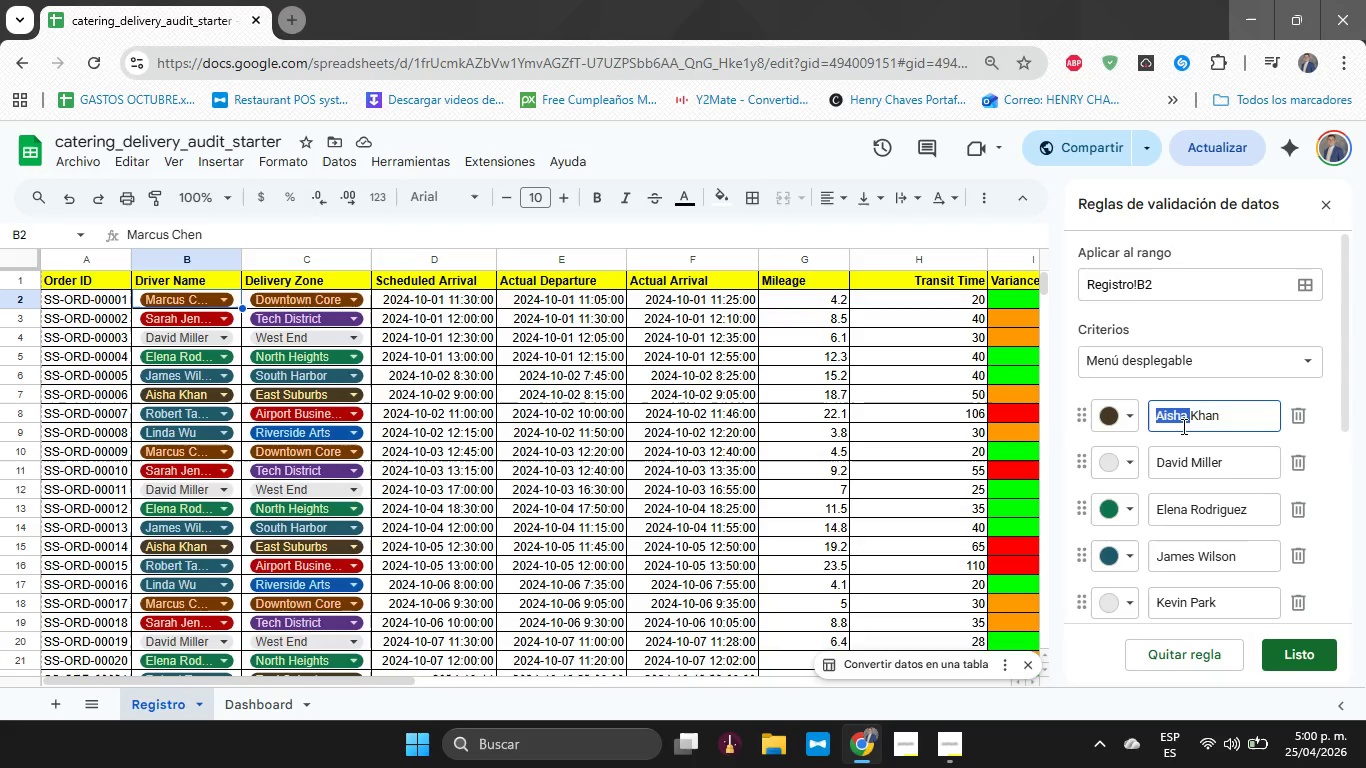 
triple_click([1182, 426])
 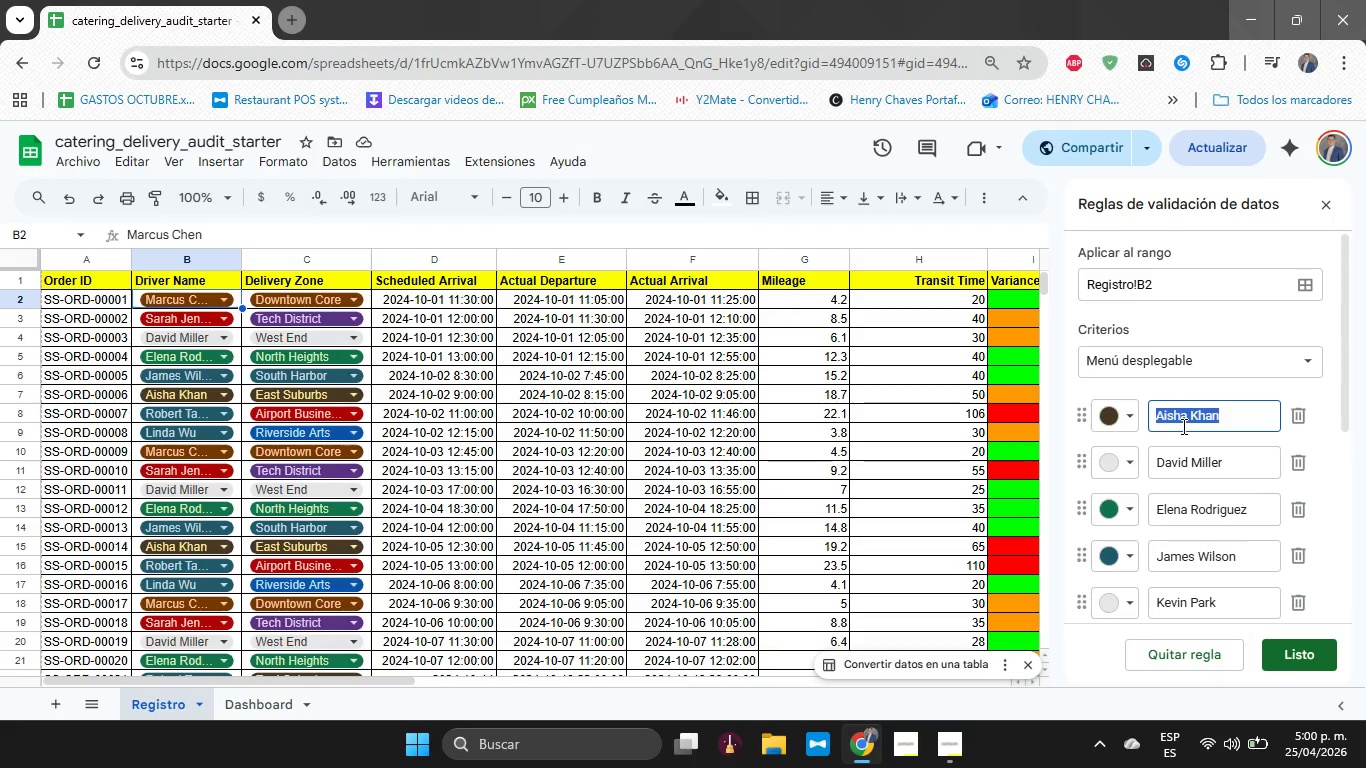 
key(Control+C)
 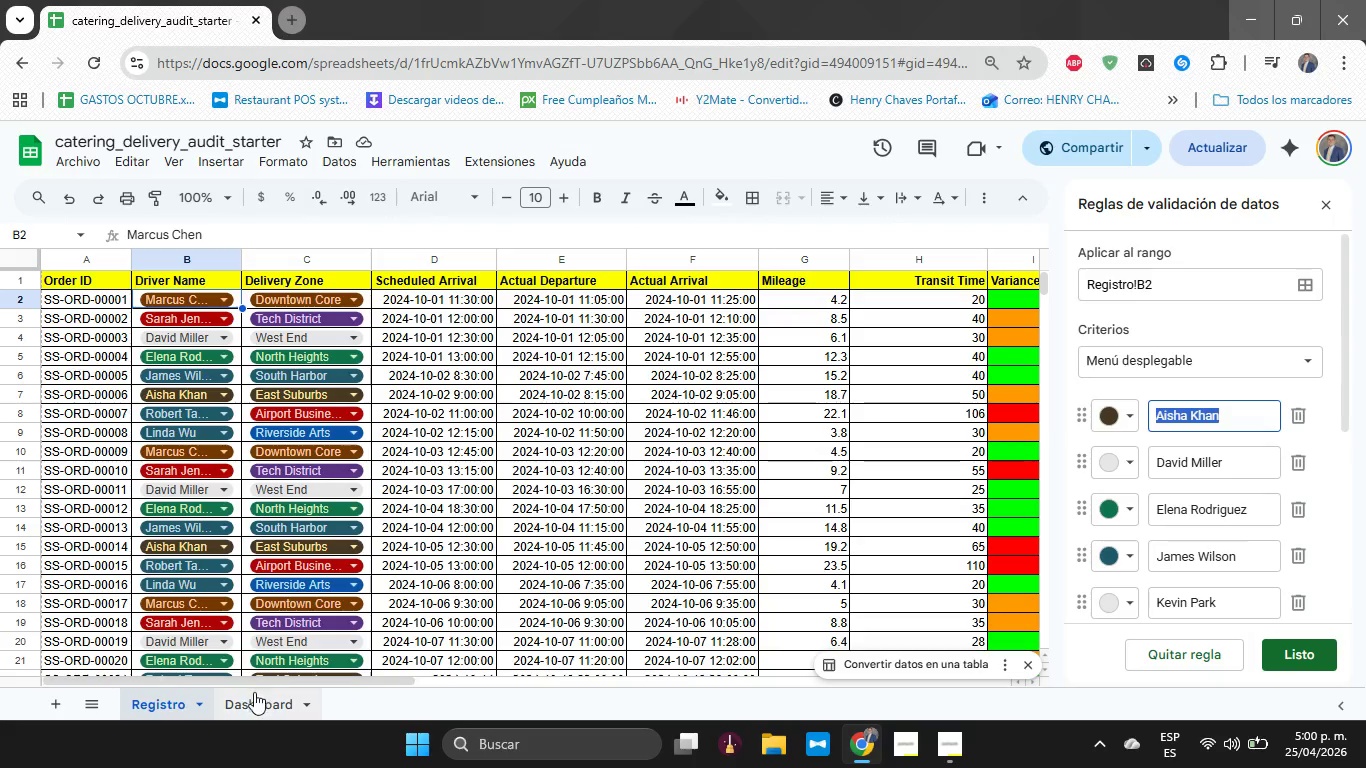 
left_click([257, 699])
 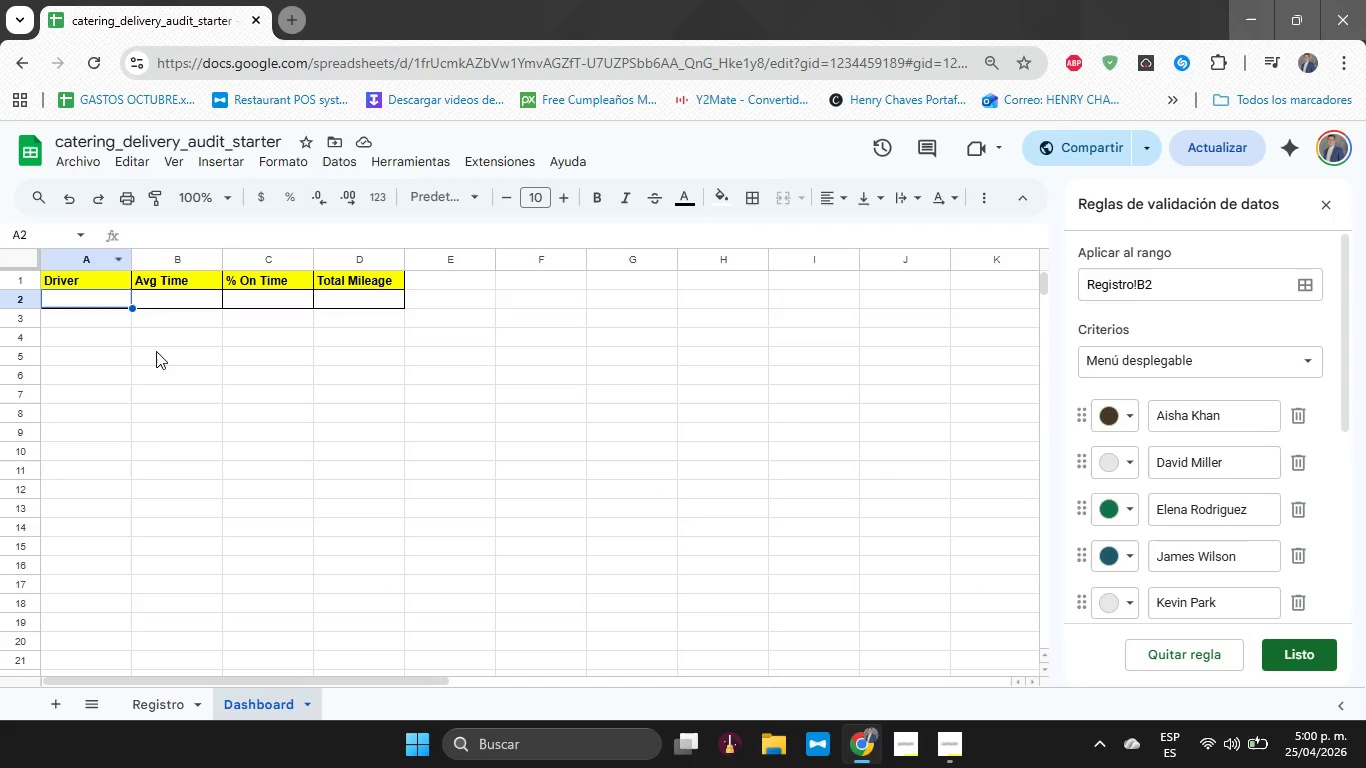 
key(Control+V)
 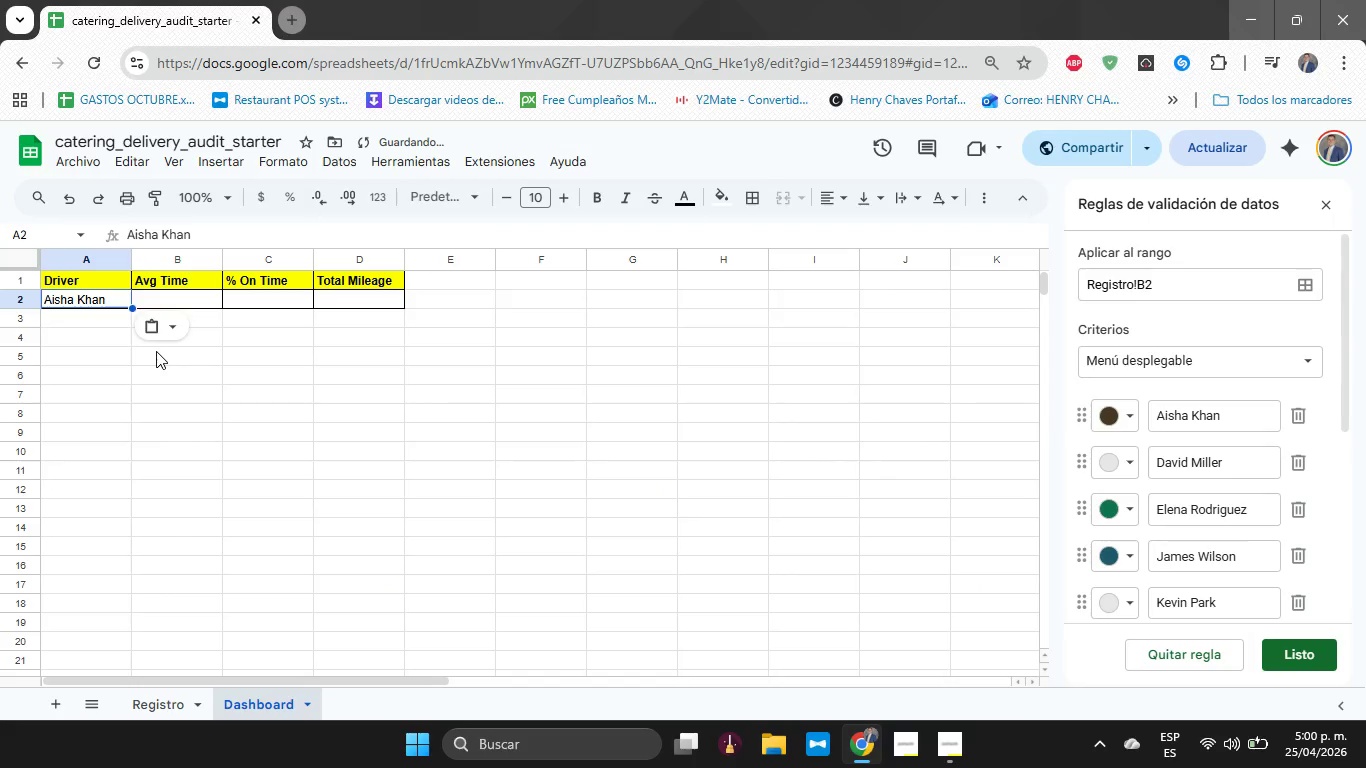 
key(ArrowDown)
 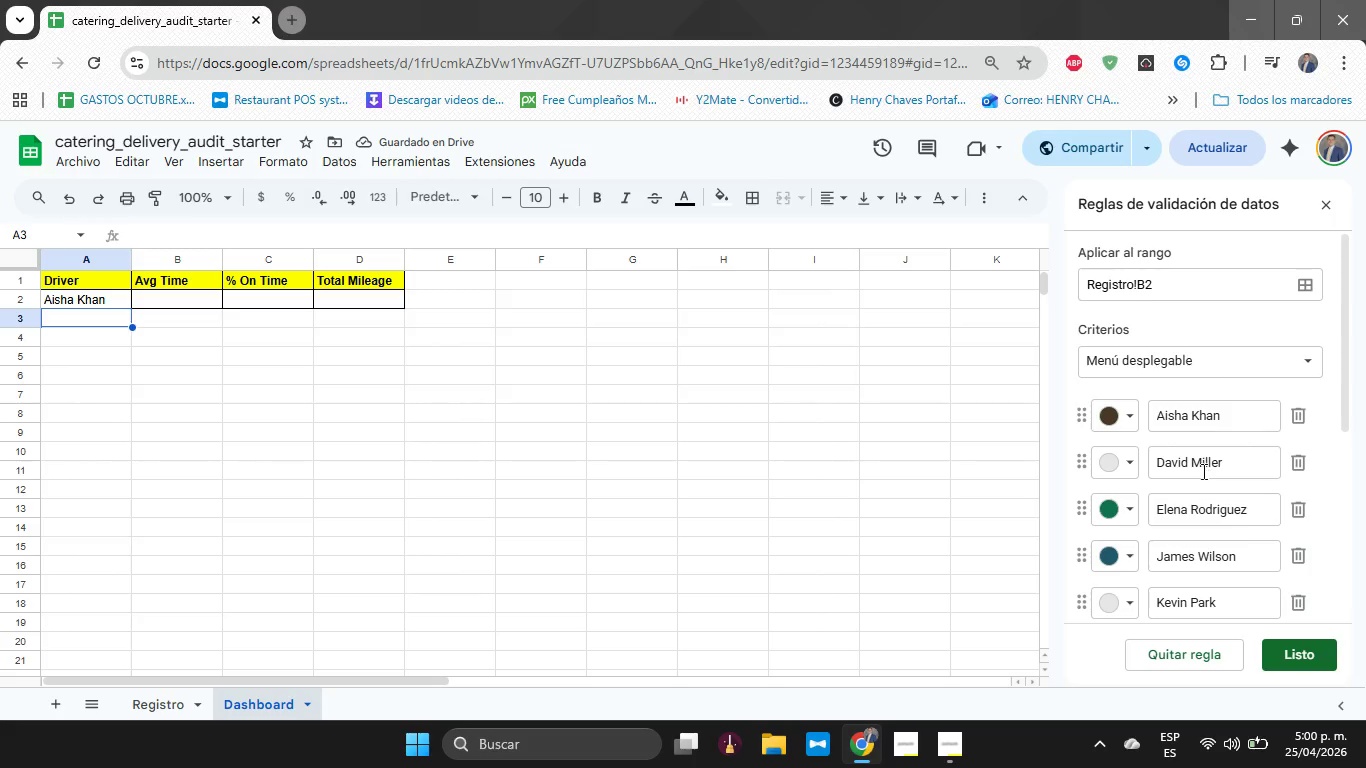 
double_click([1198, 467])
 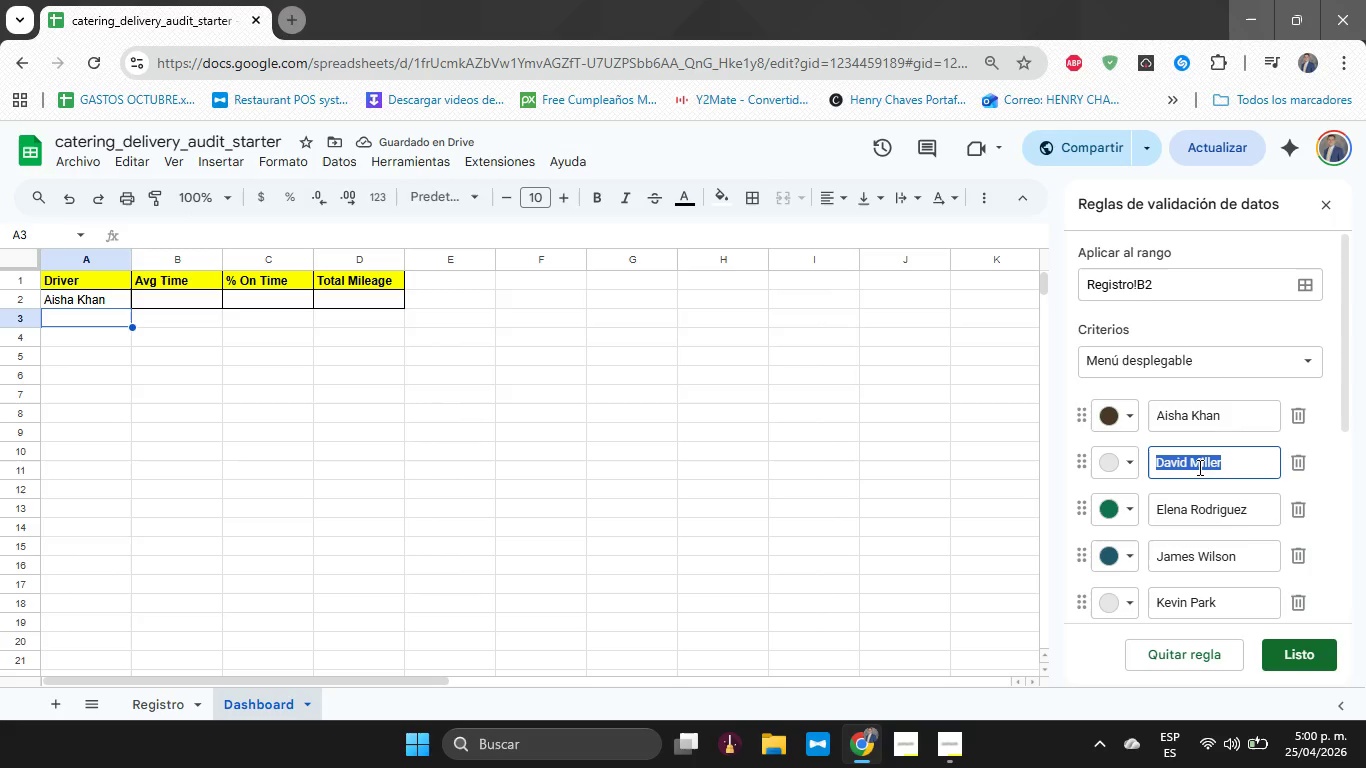 
triple_click([1198, 467])
 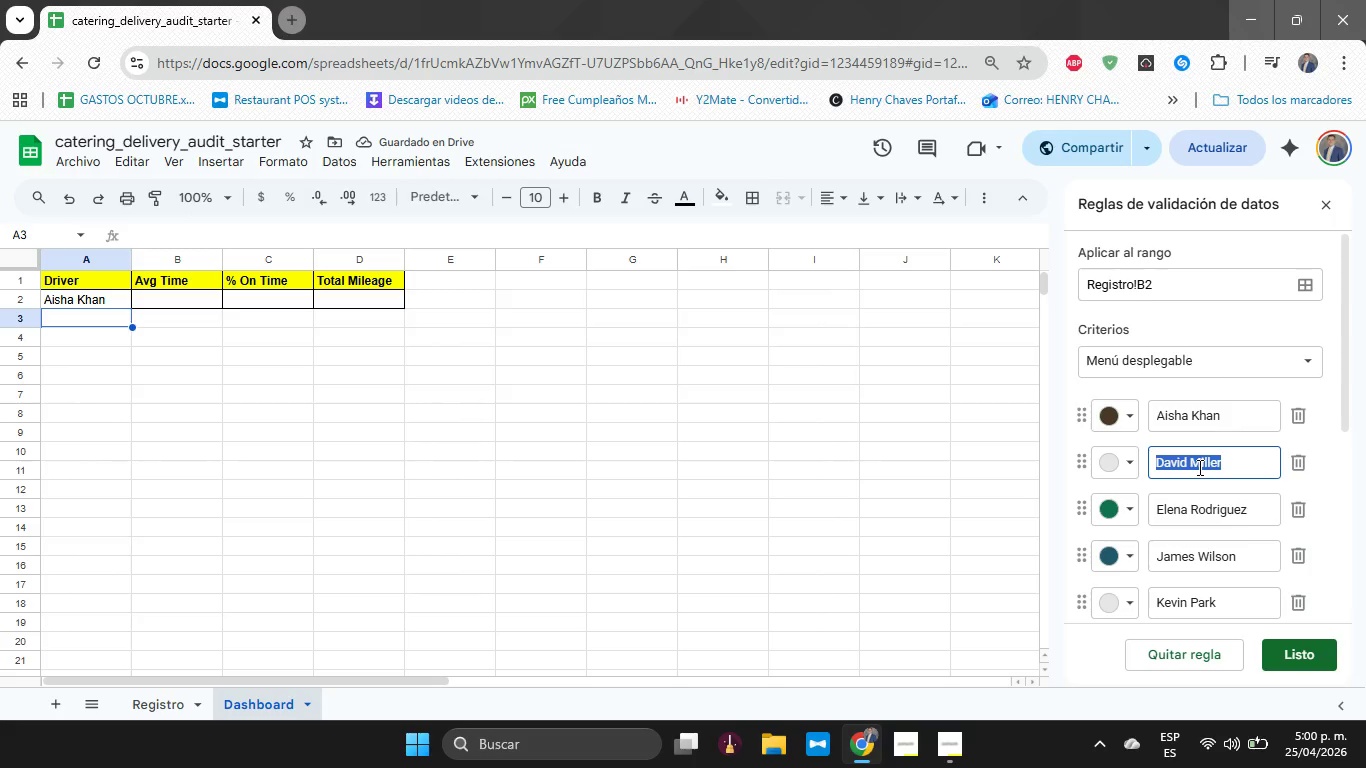 
key(Control+C)
 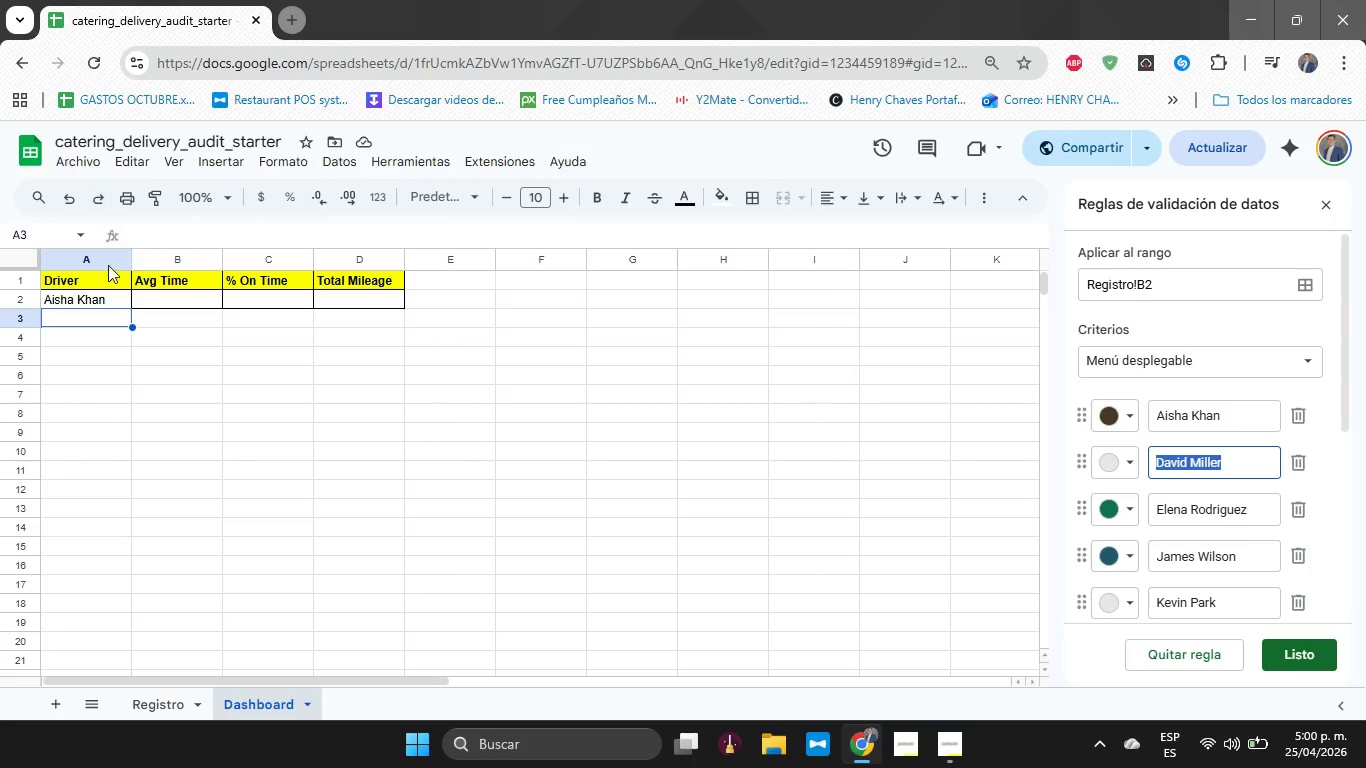 
key(Control+V)
 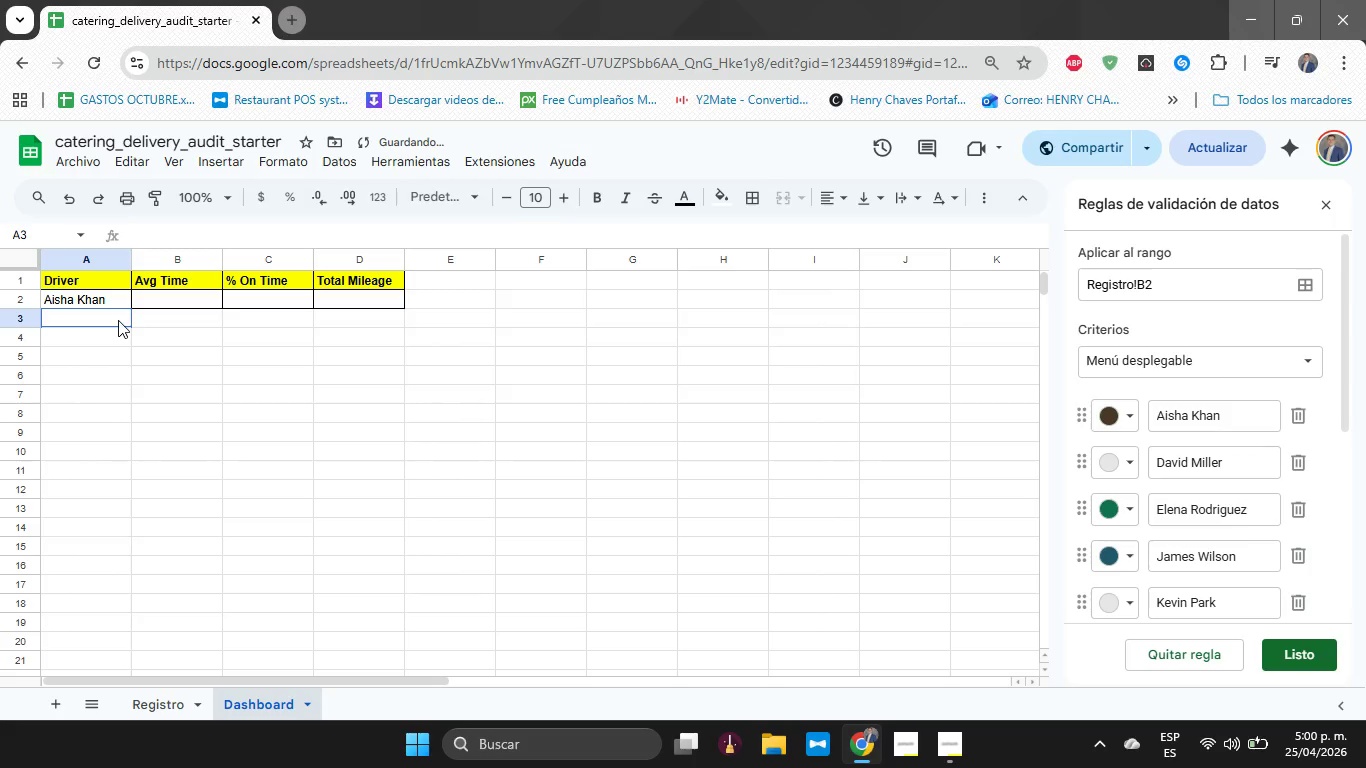 
double_click([118, 320])
 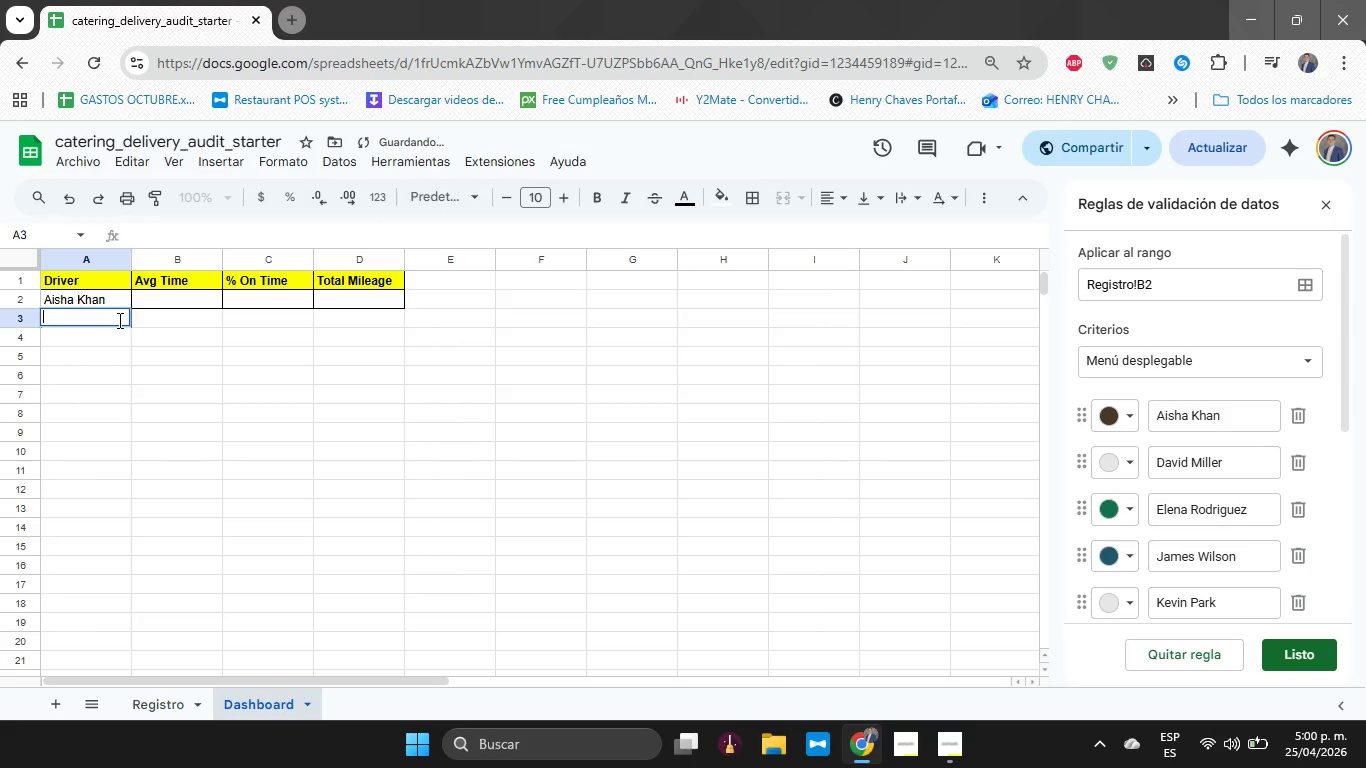 
key(Control+V)
 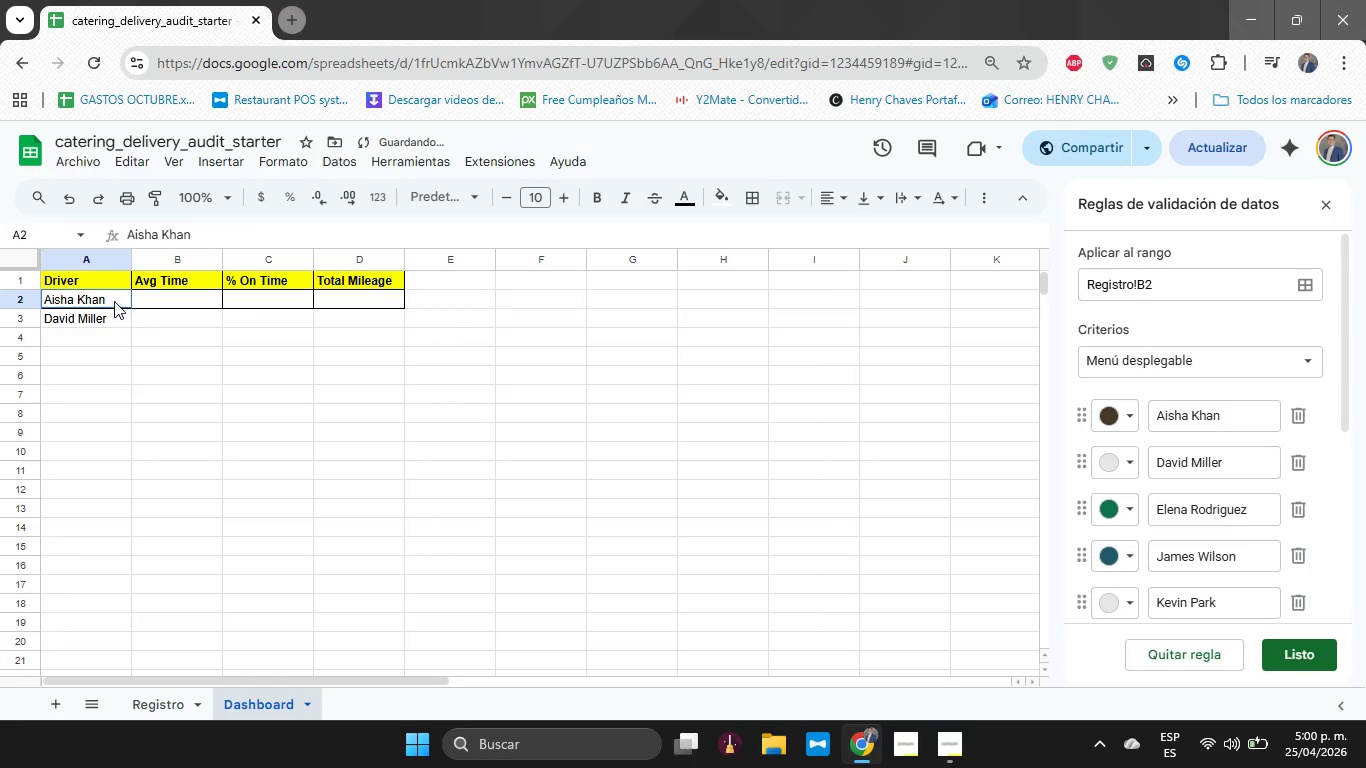 
double_click([114, 301])
 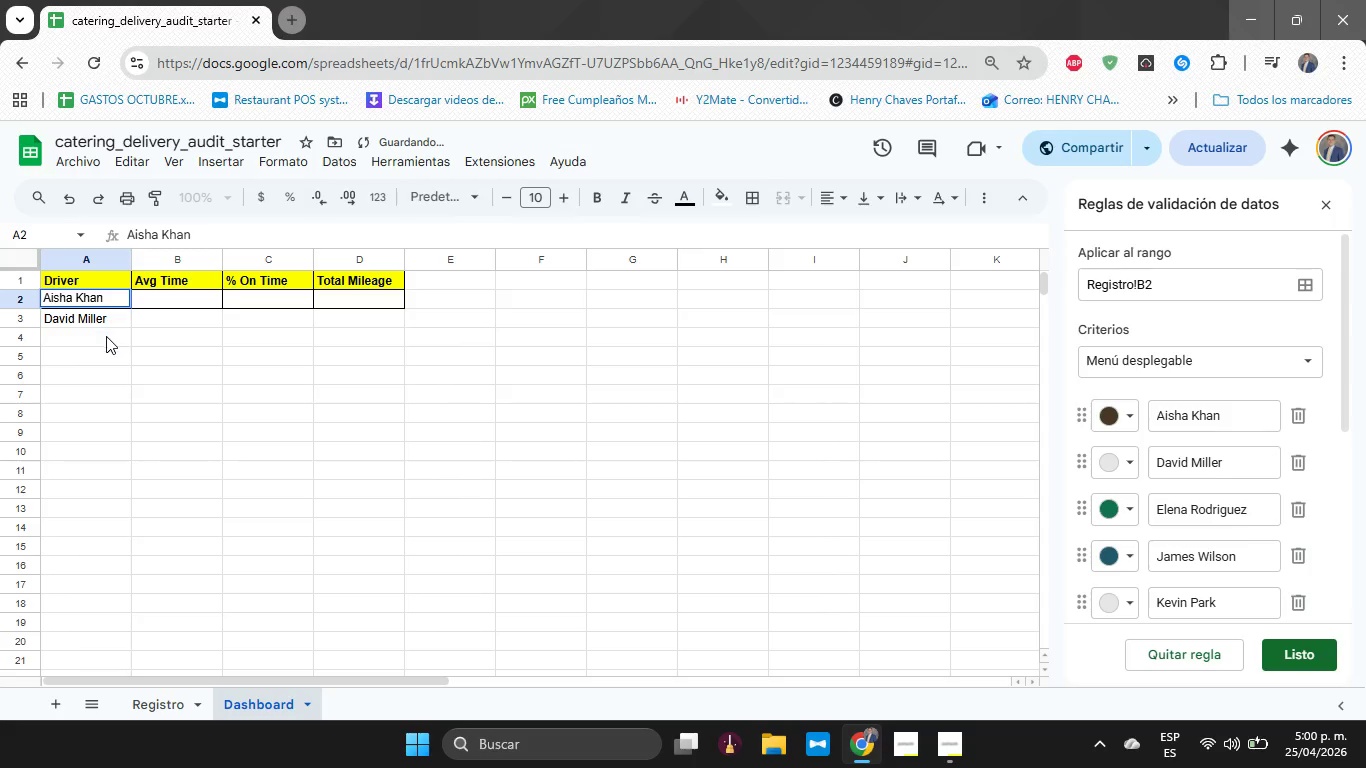 
left_click([106, 336])
 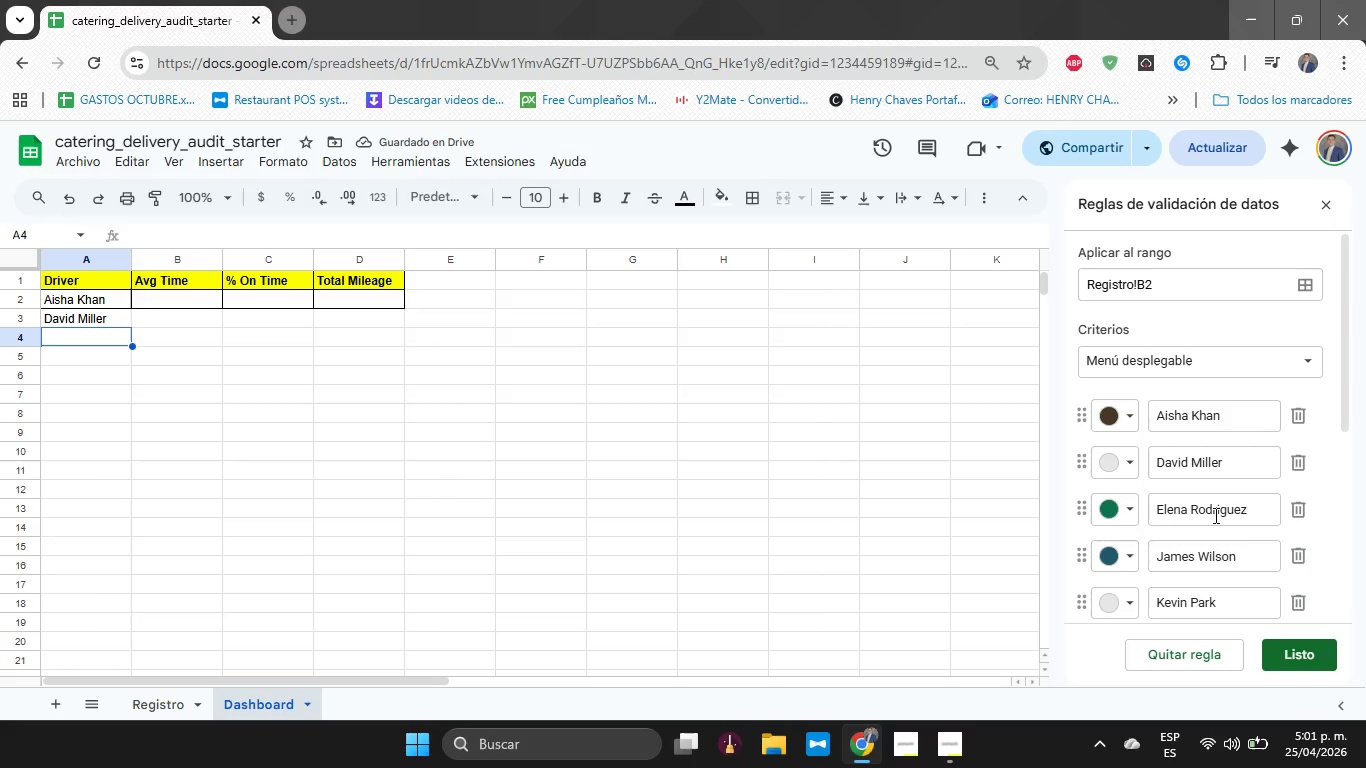 
double_click([1214, 515])
 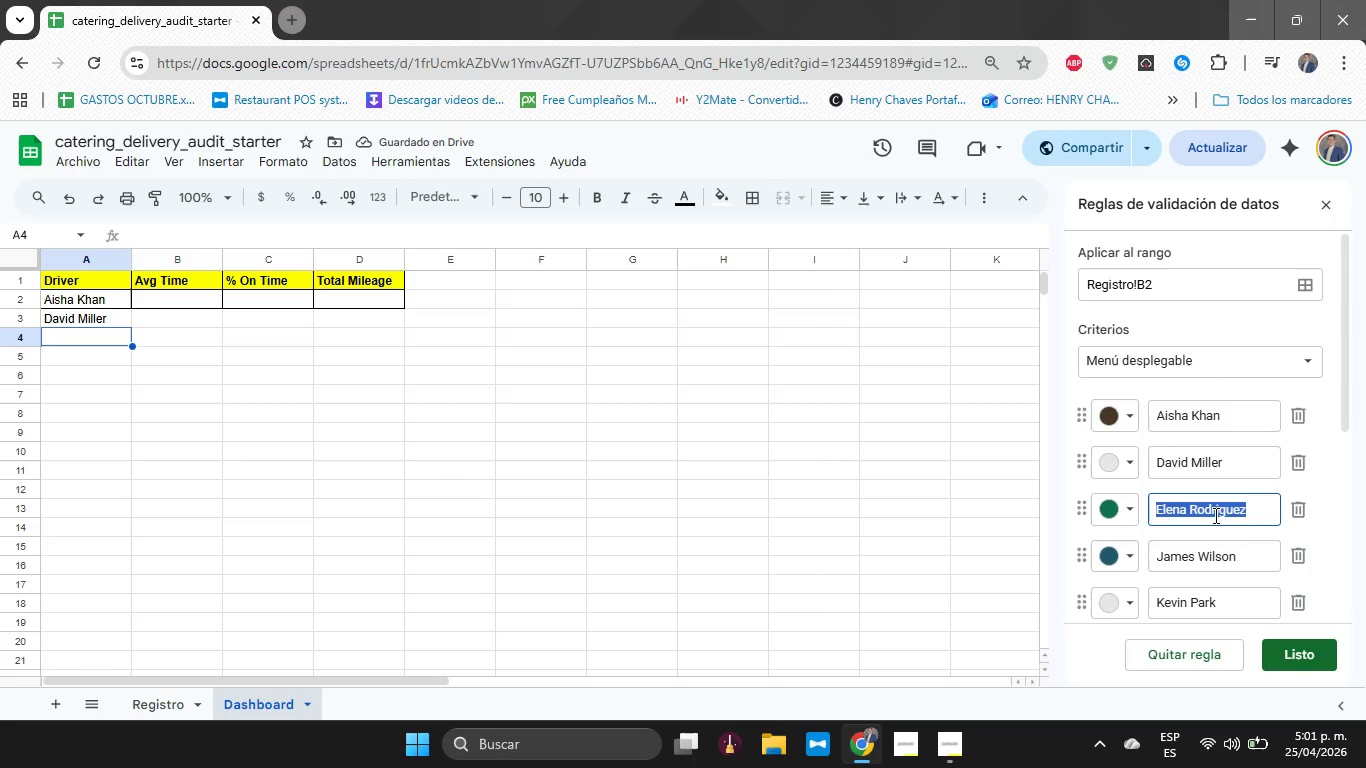 
triple_click([1214, 515])
 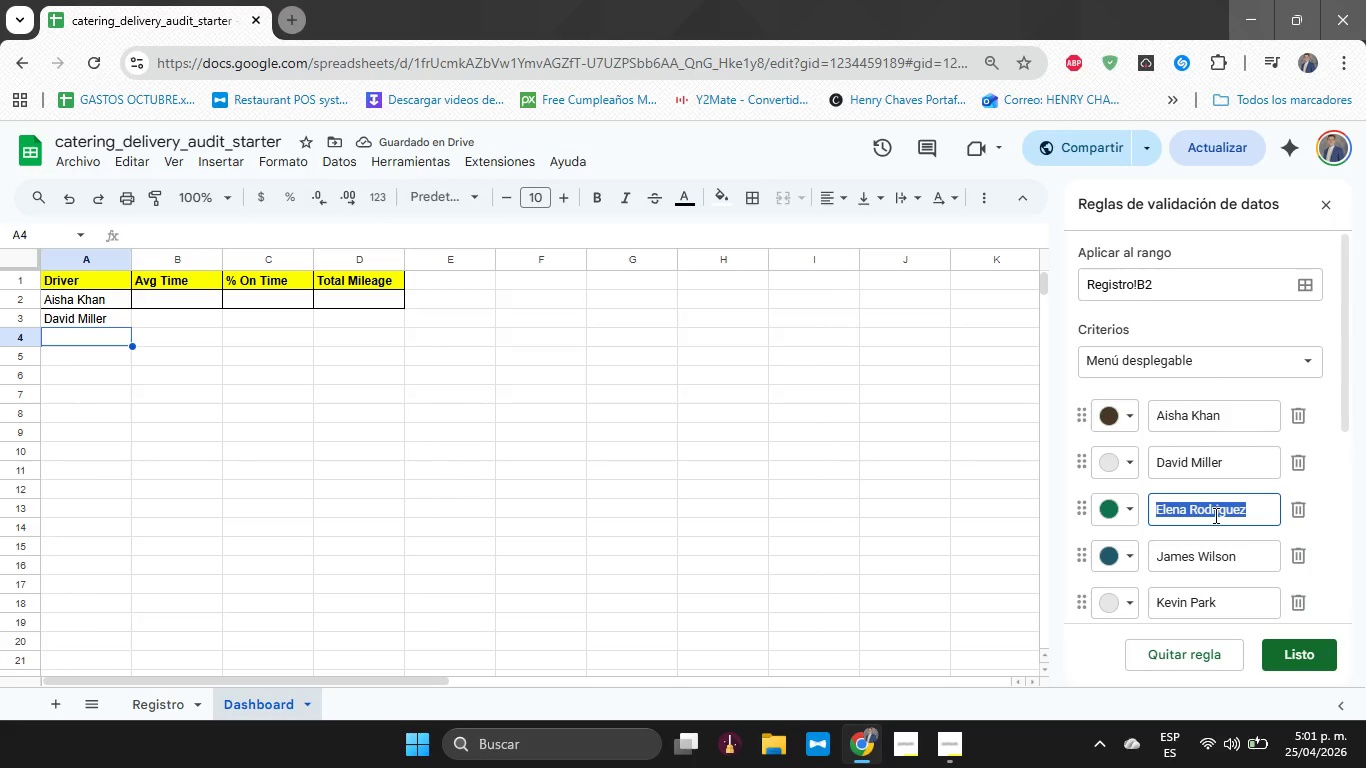 
key(Control+C)
 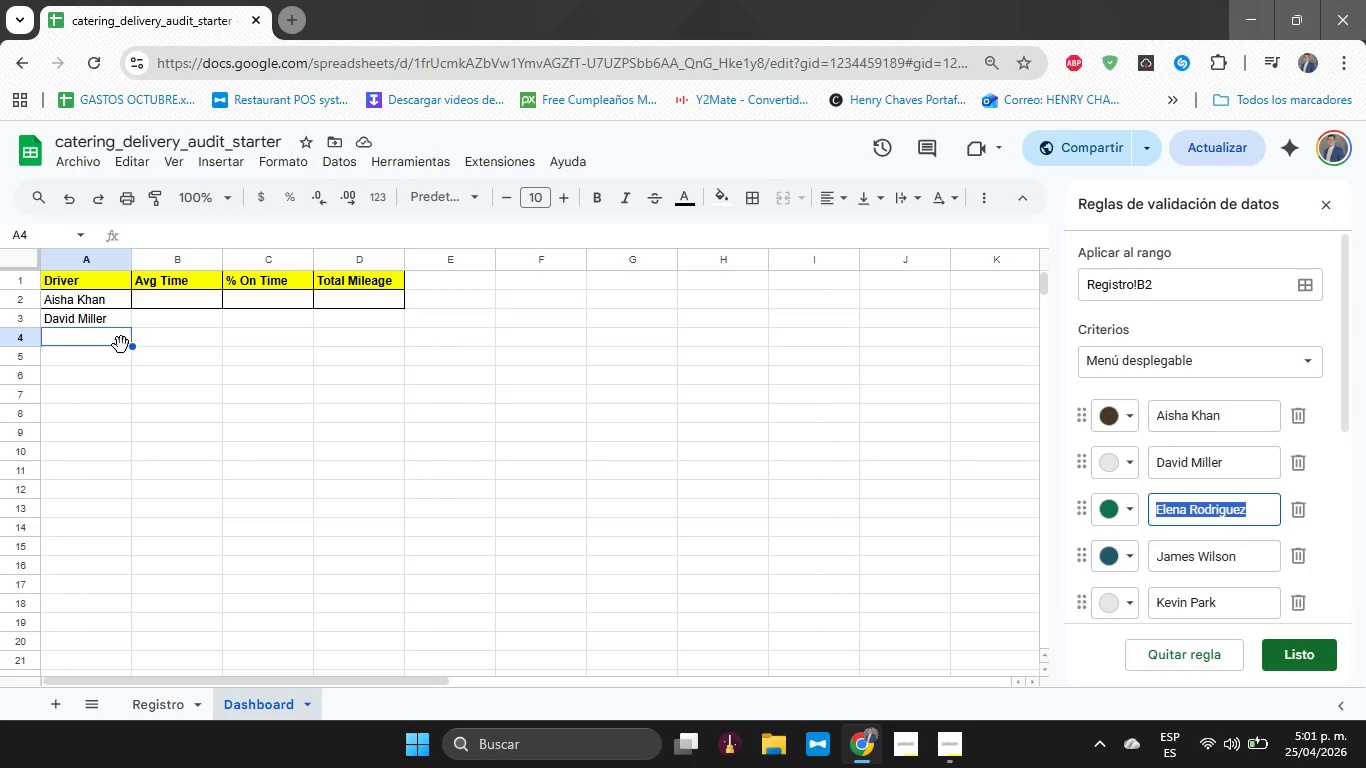 
left_click([112, 345])
 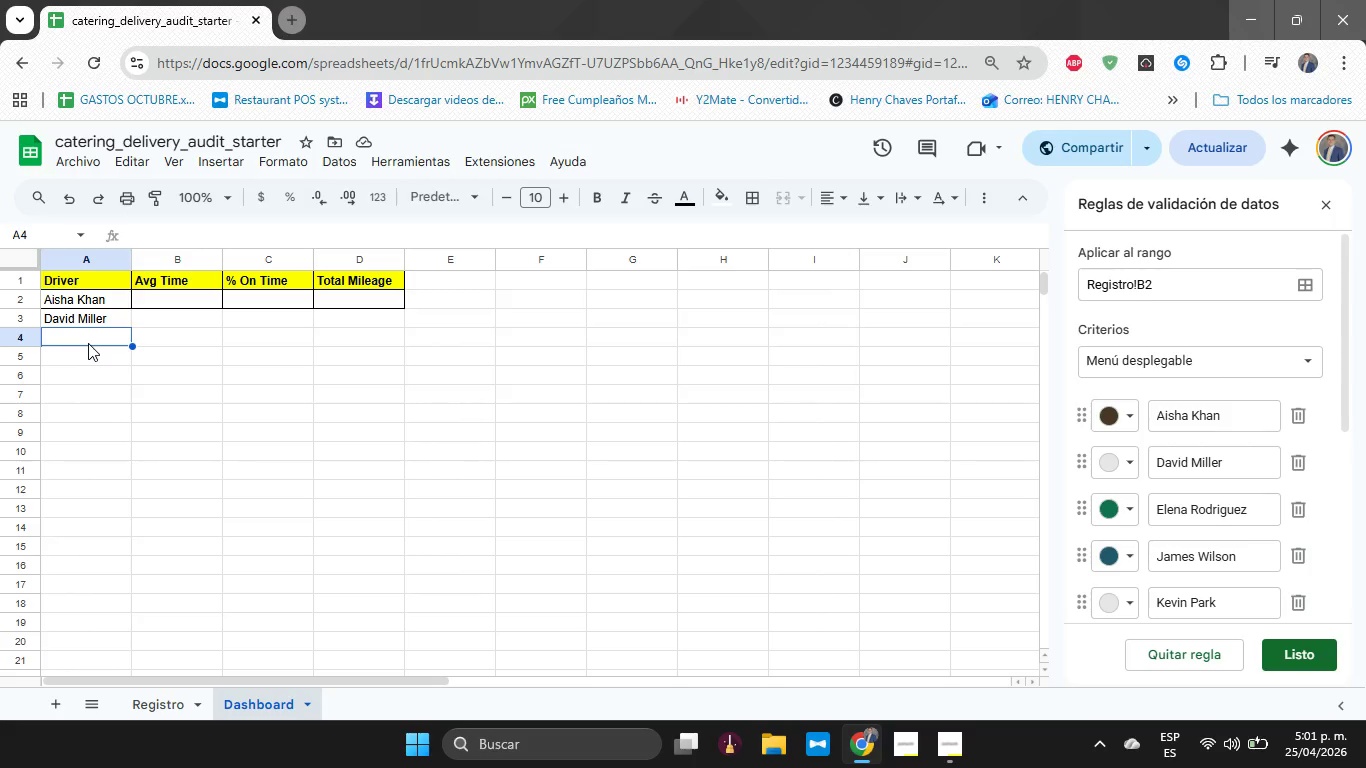 
double_click([88, 343])
 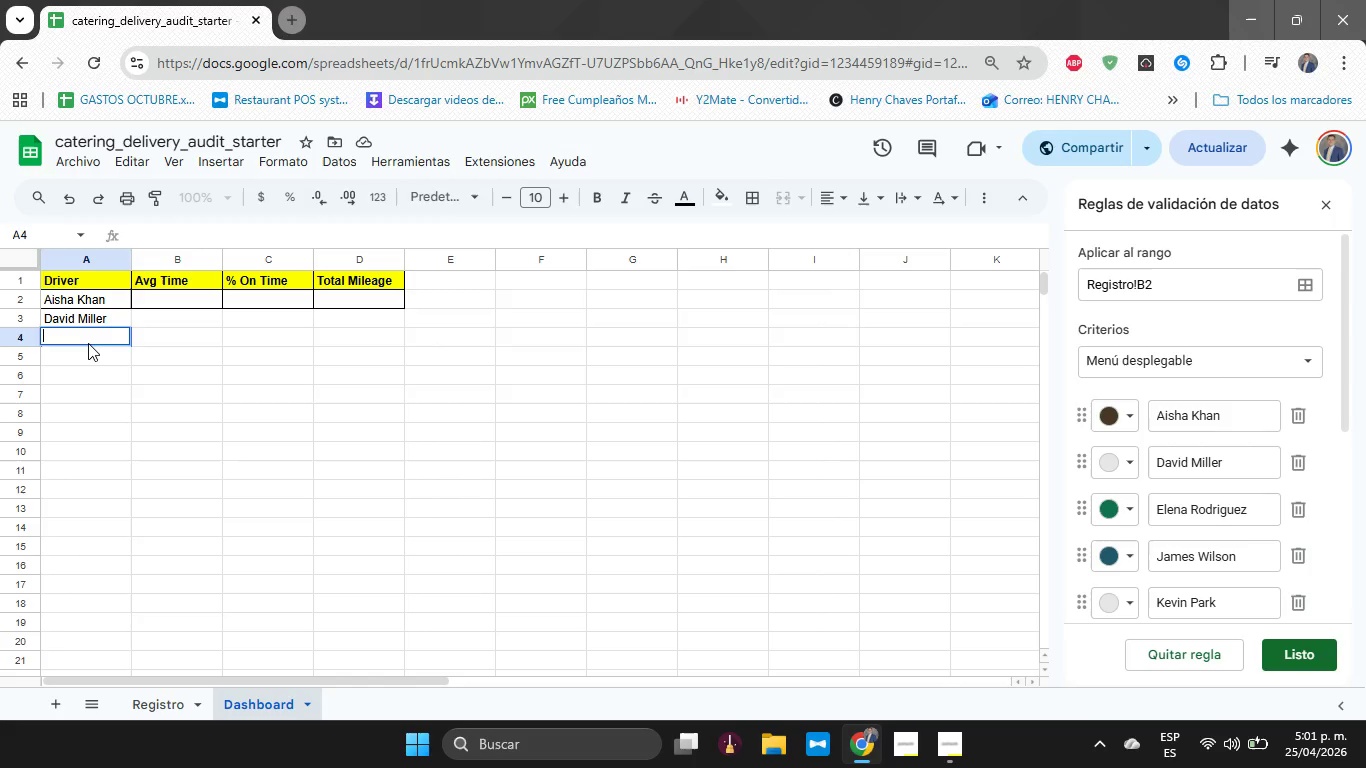 
triple_click([88, 343])
 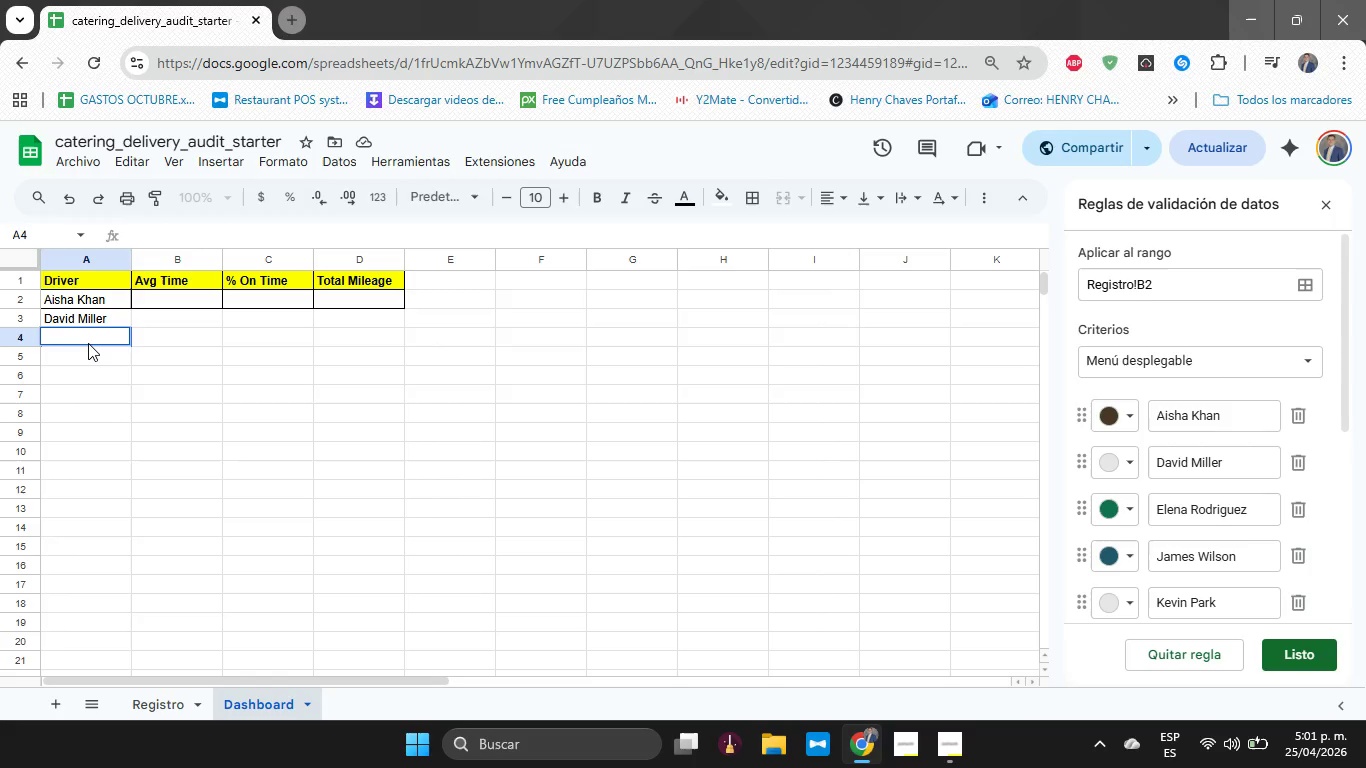 
key(Control+V)
 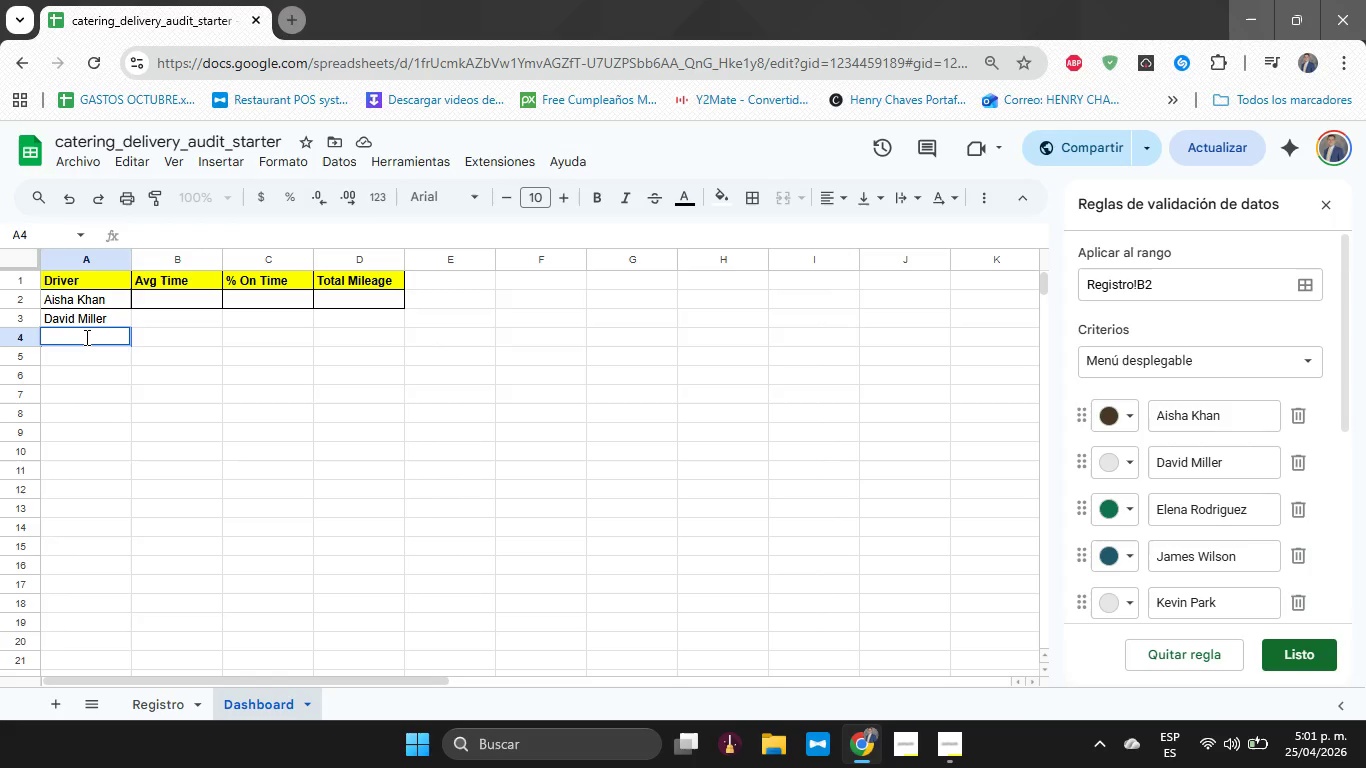 
left_click([85, 337])
 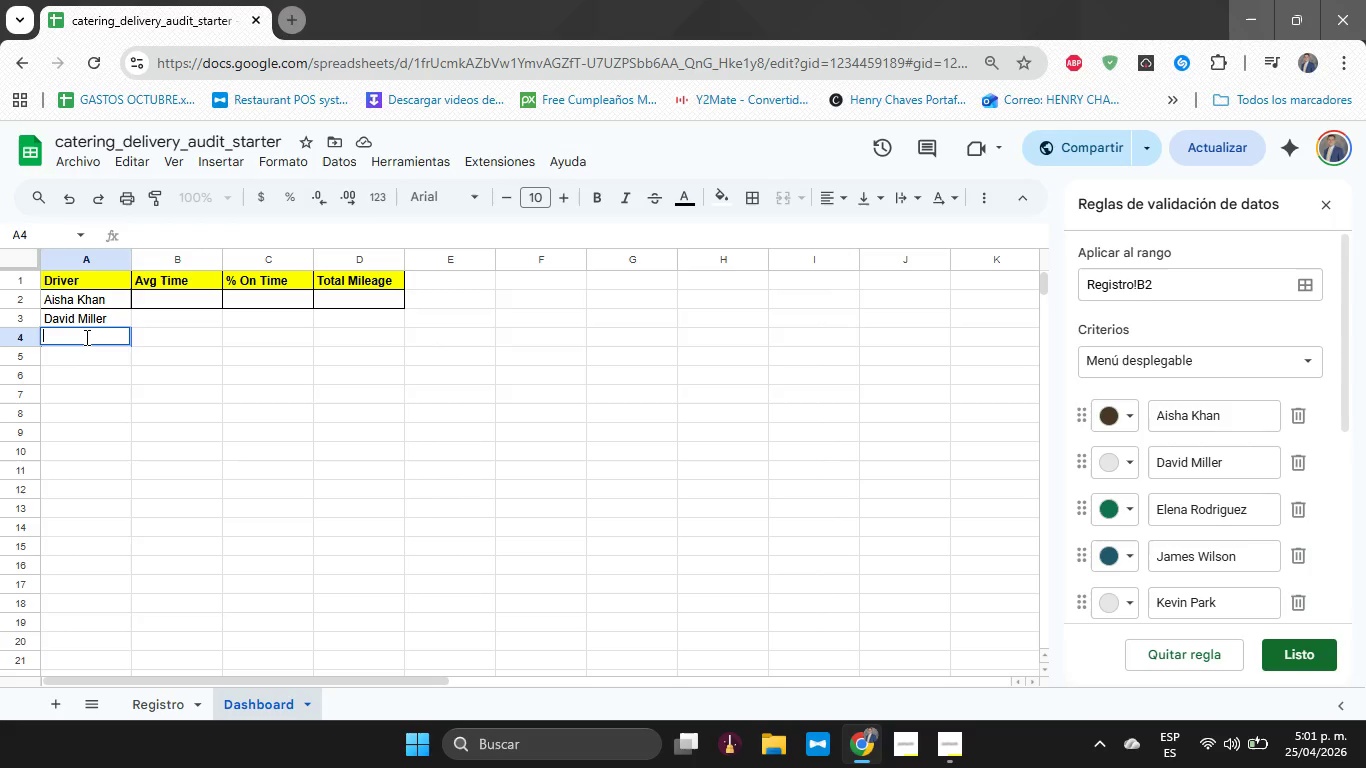 
key(Control+V)
 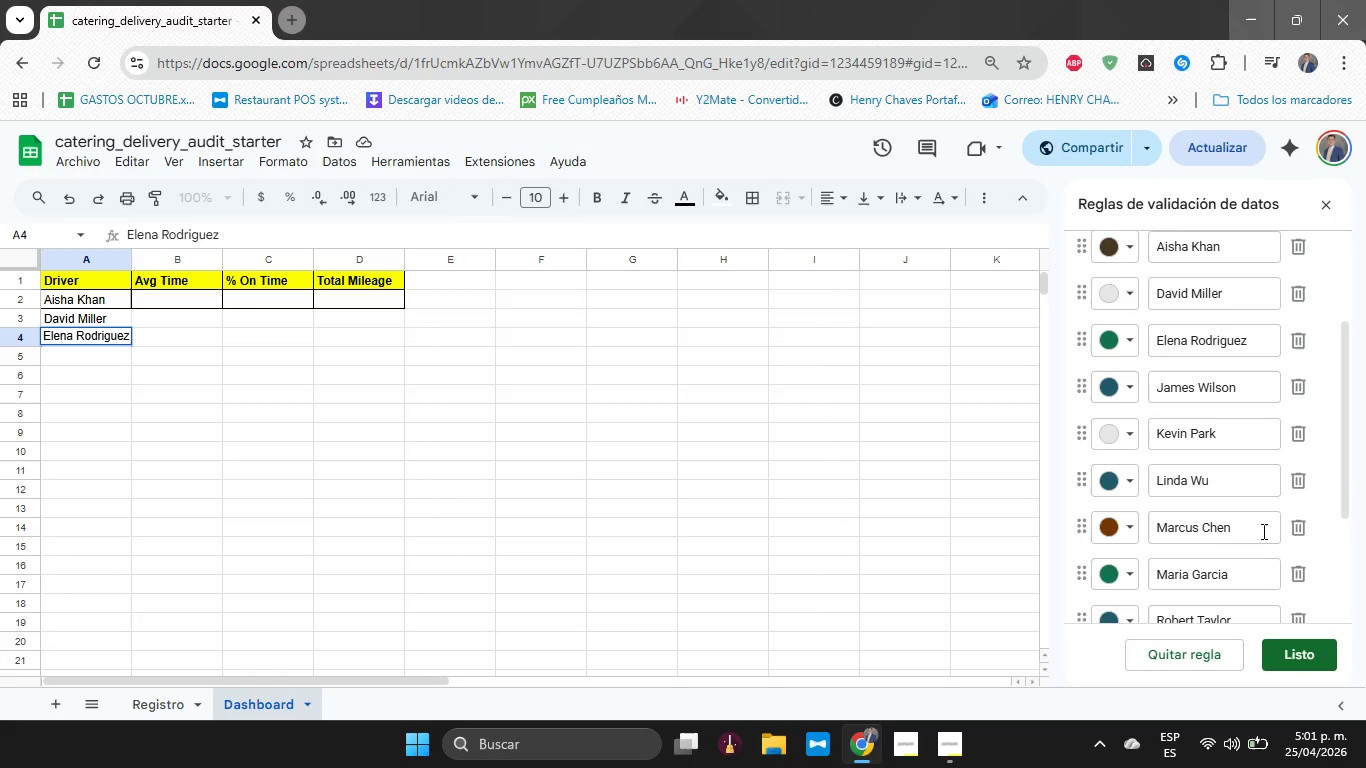 
double_click([1244, 393])
 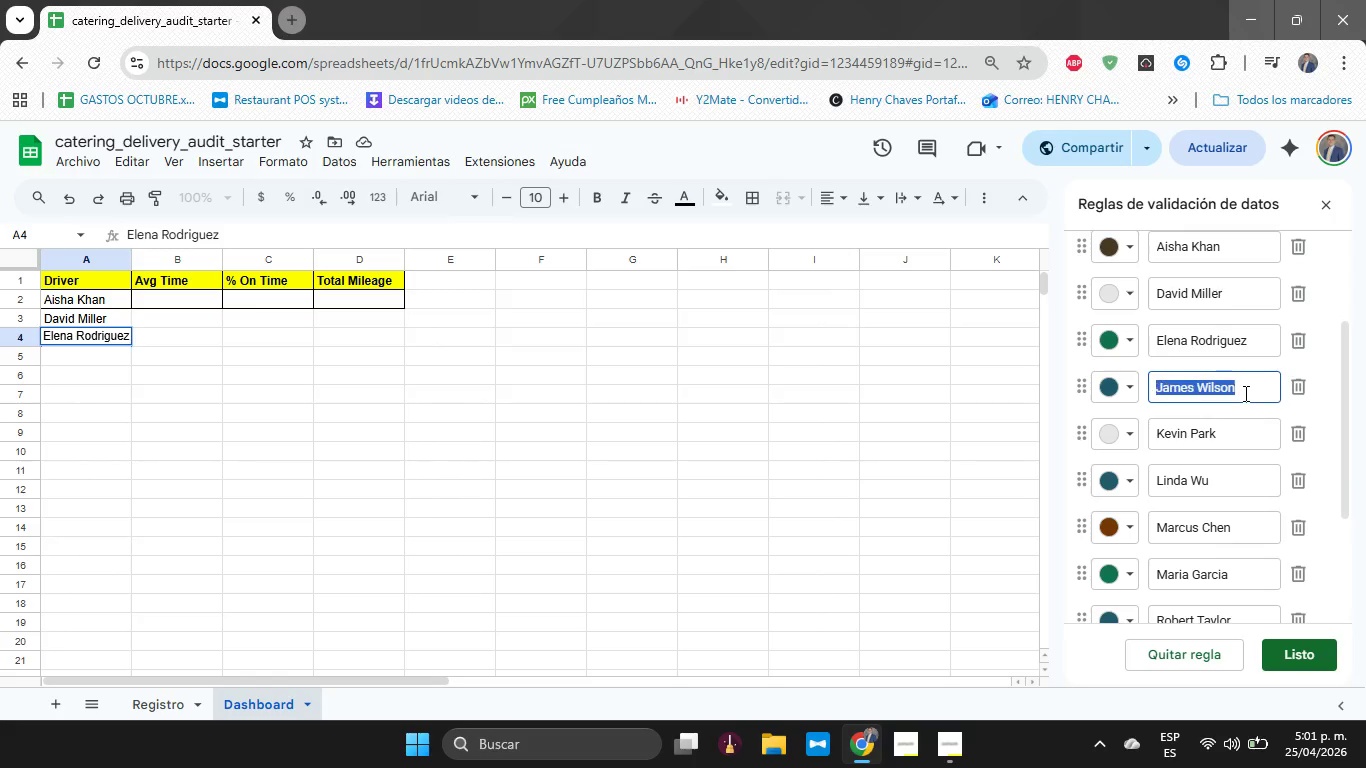 
triple_click([1244, 393])
 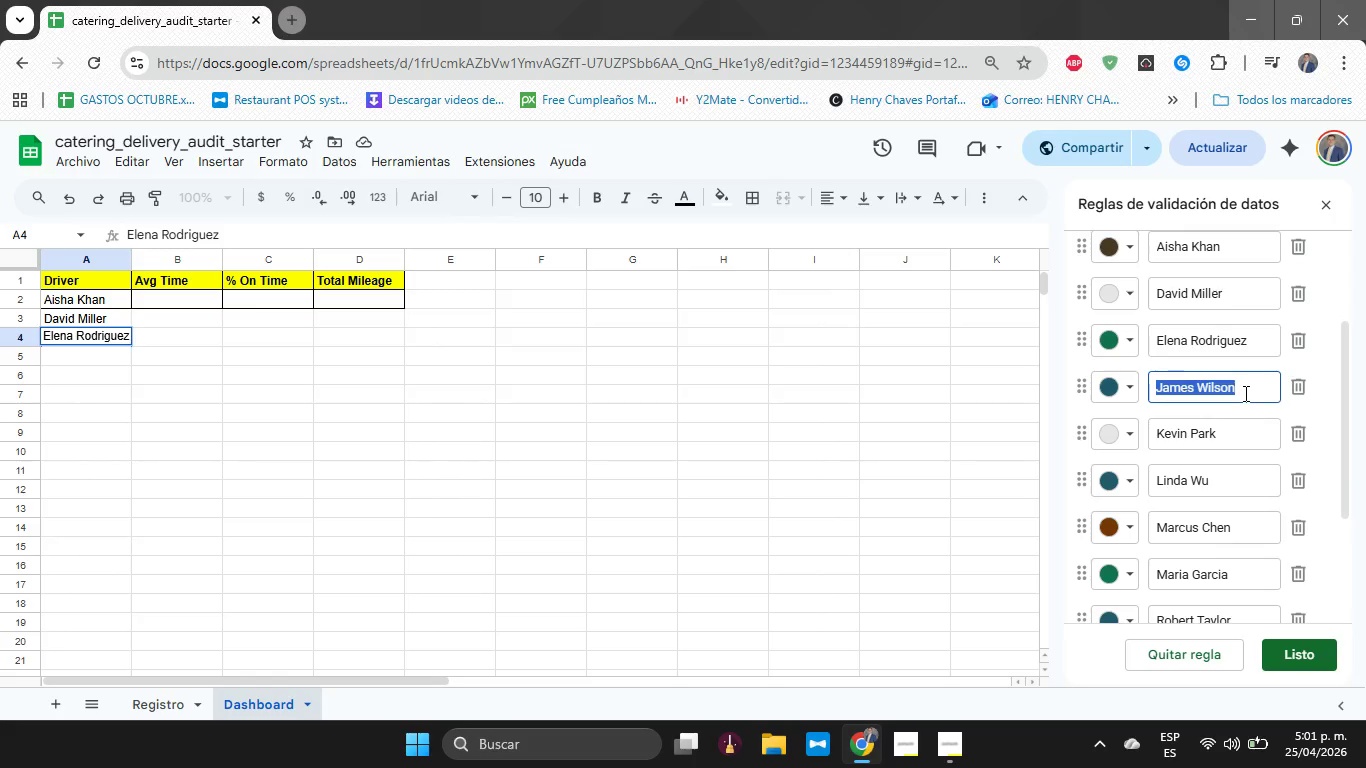 
key(Control+C)
 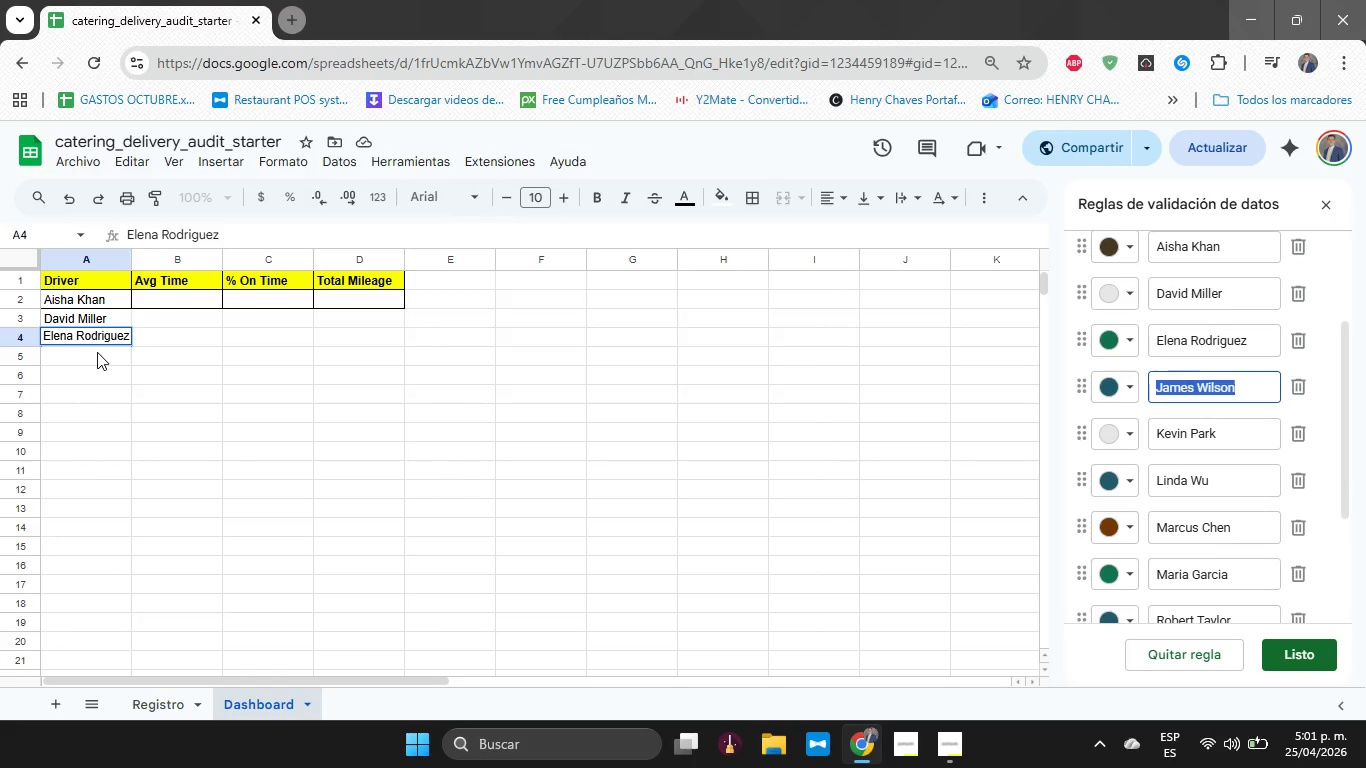 
double_click([97, 352])
 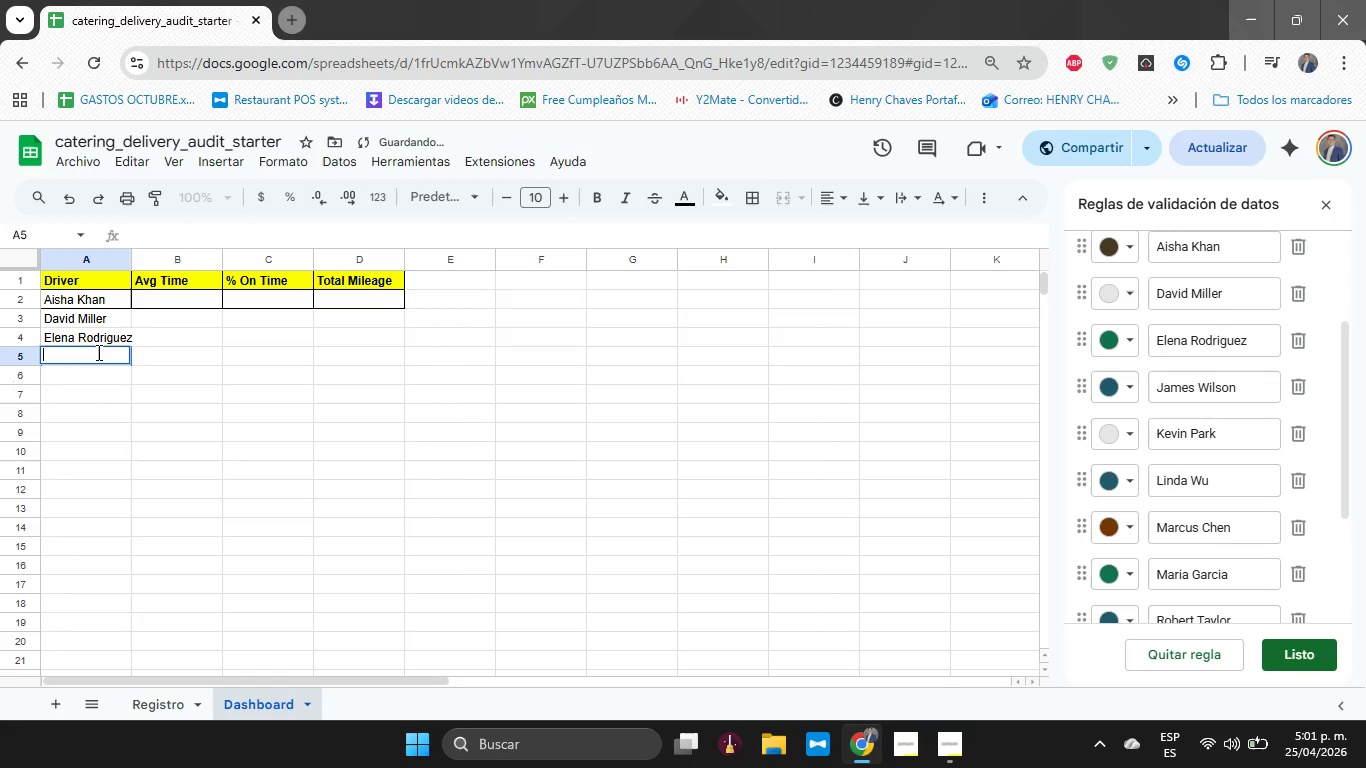 
key(Control+V)
 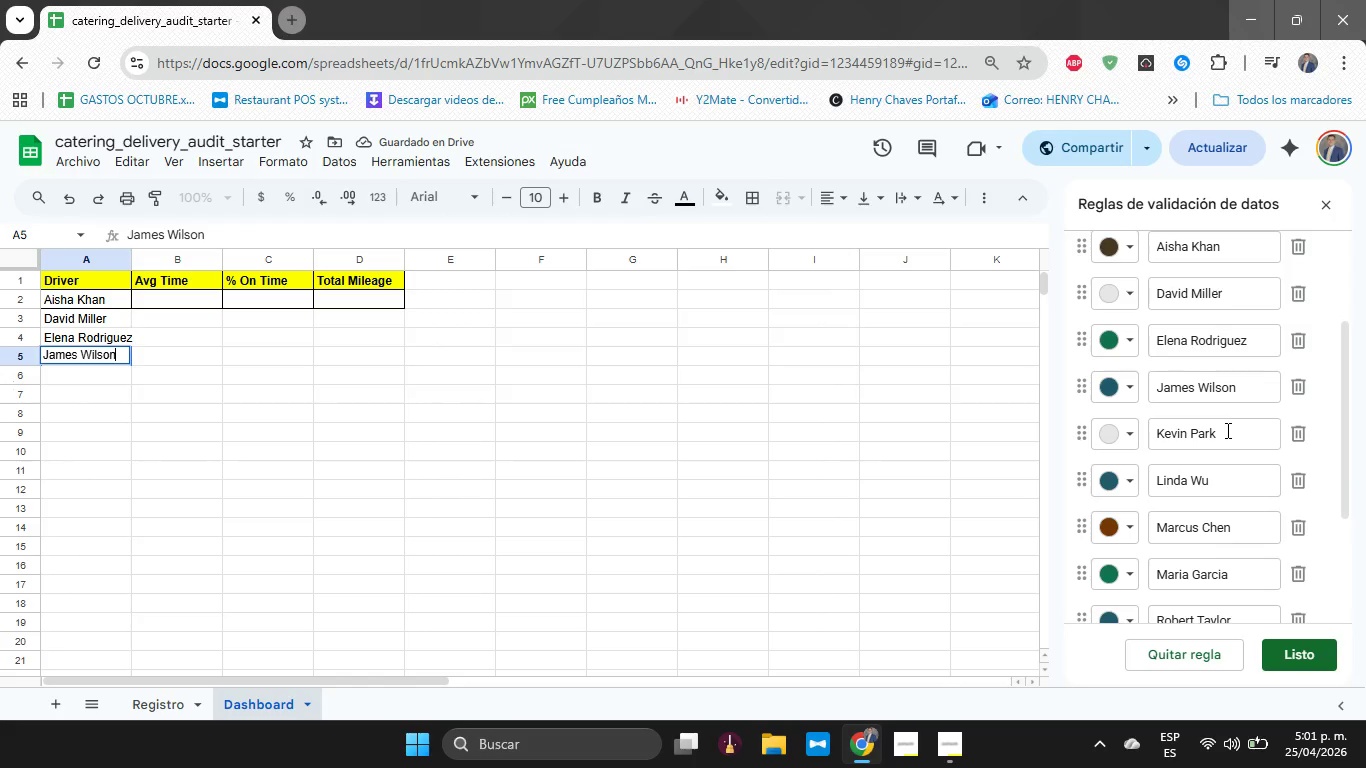 
double_click([1226, 430])
 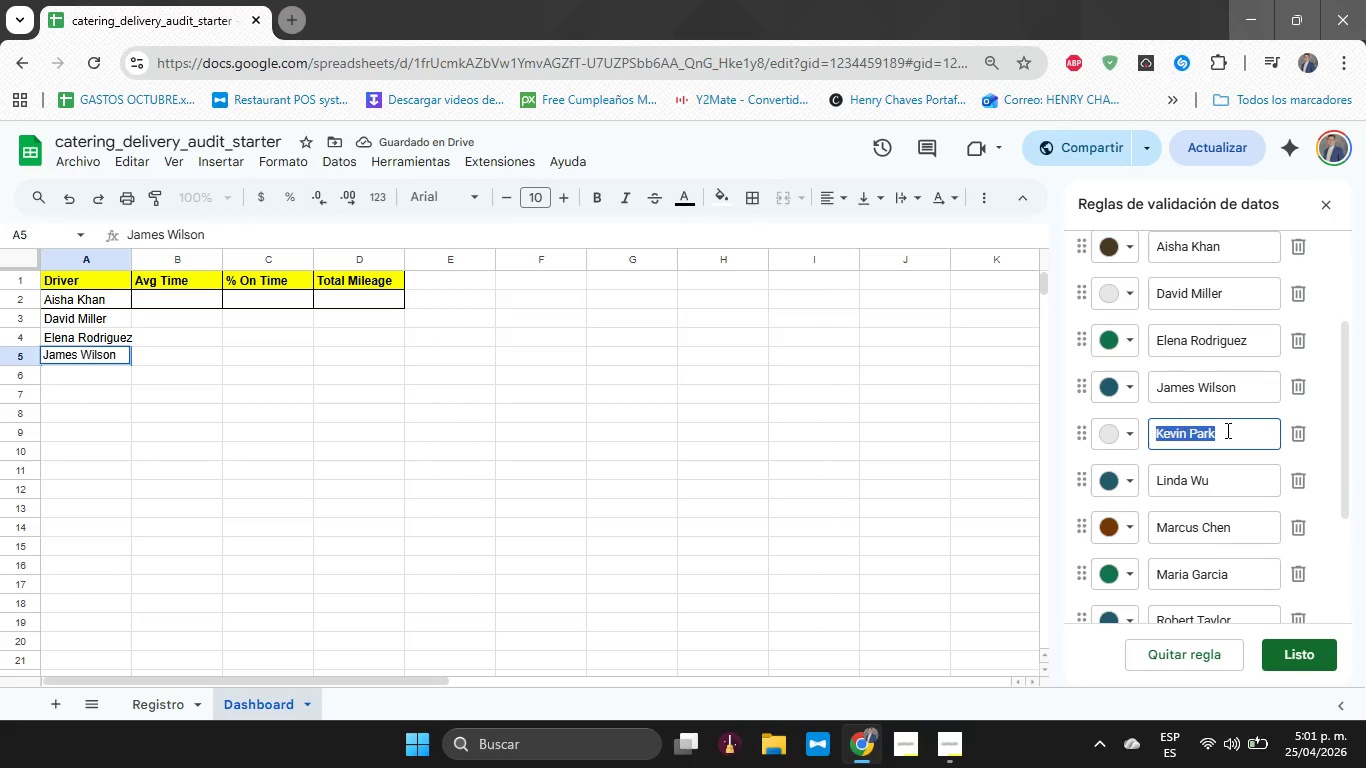 
triple_click([1226, 430])
 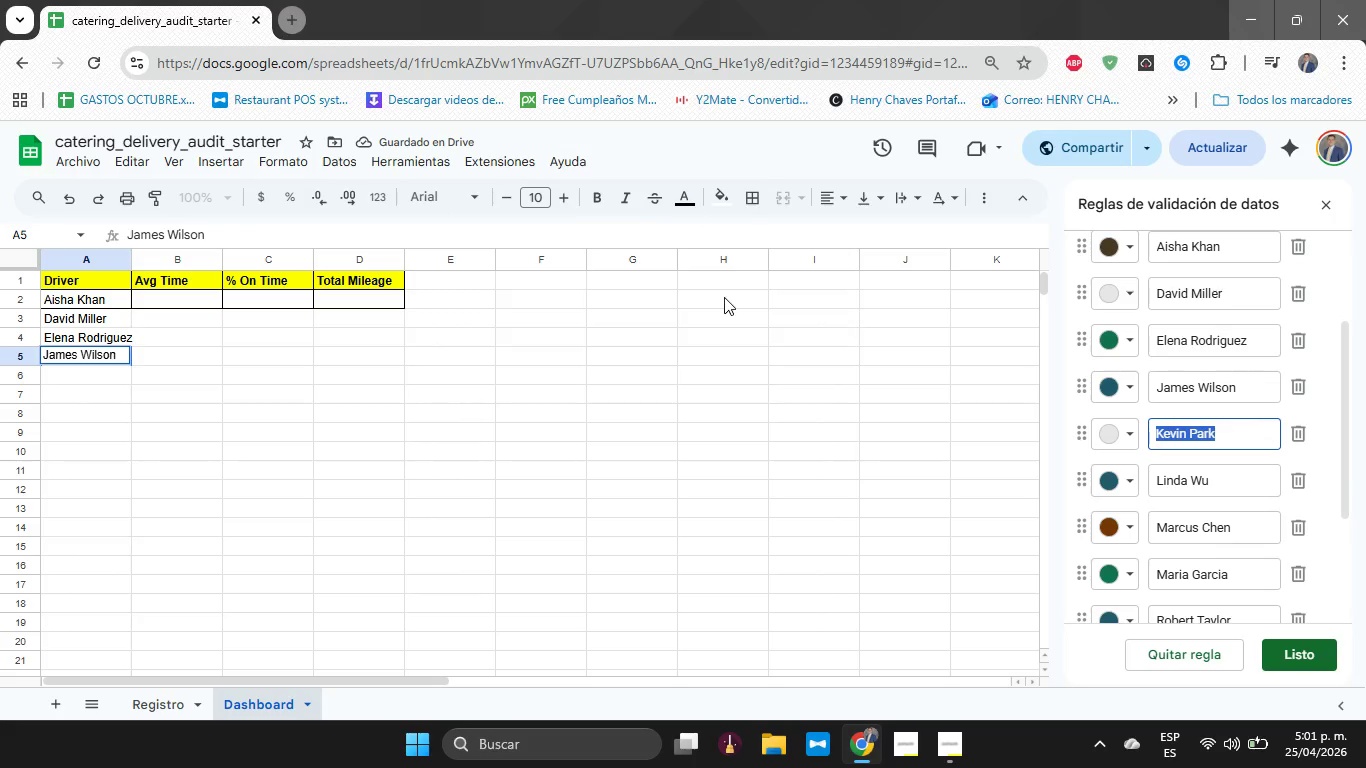 
key(Control+C)
 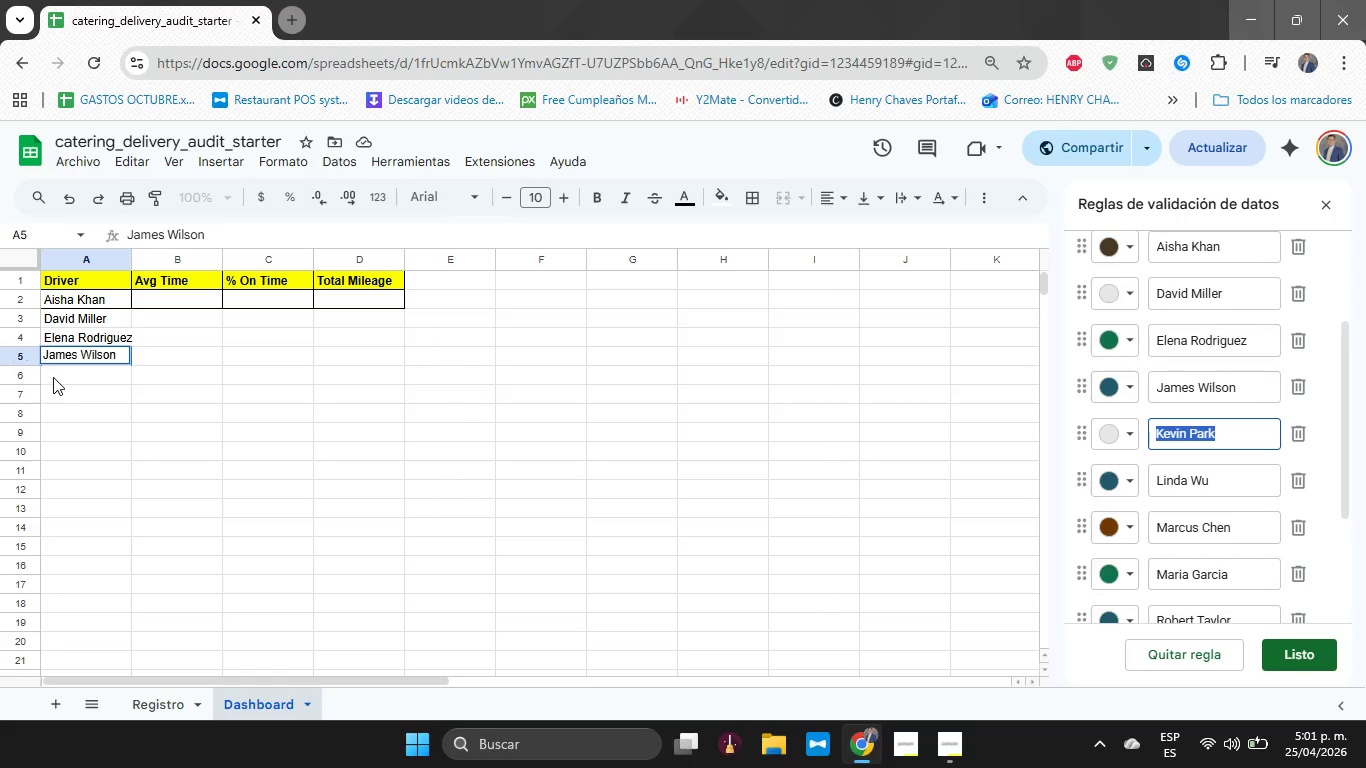 
double_click([53, 377])
 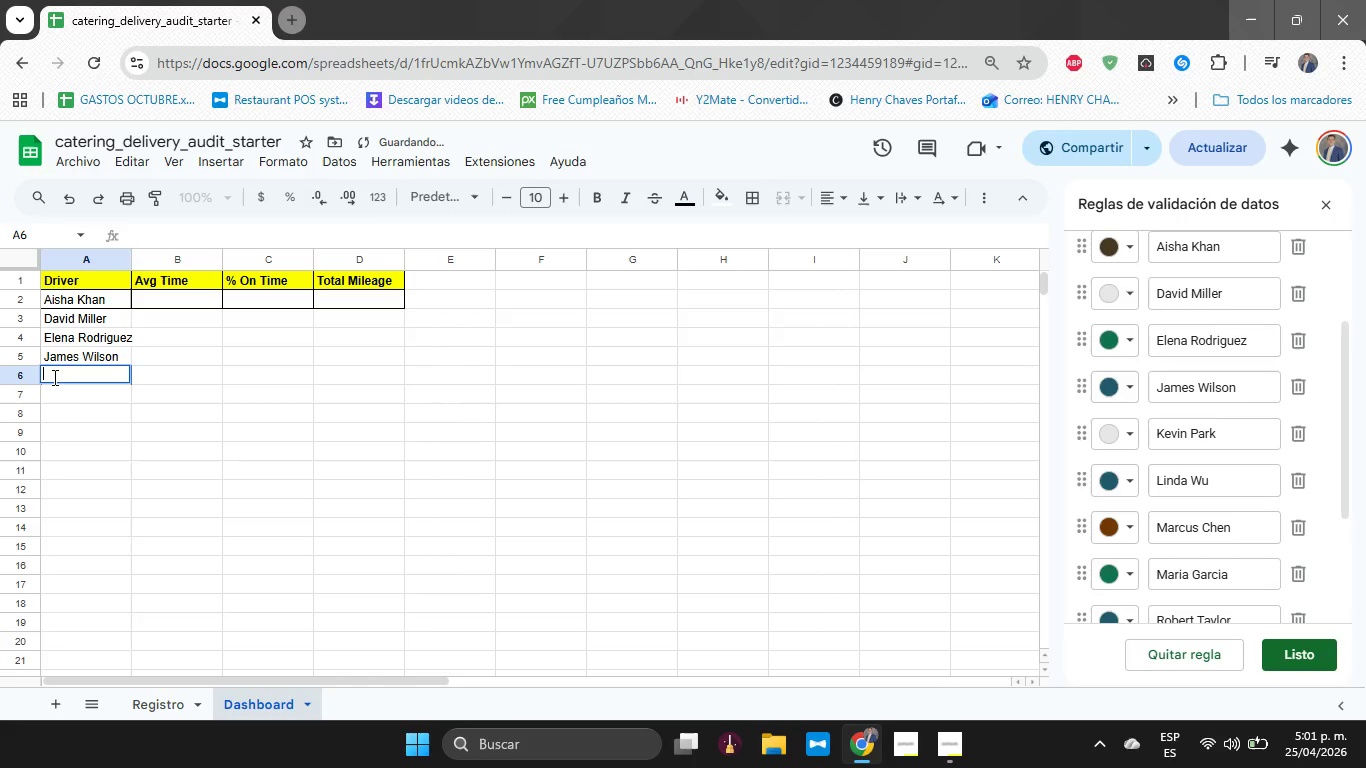 
key(Control+V)
 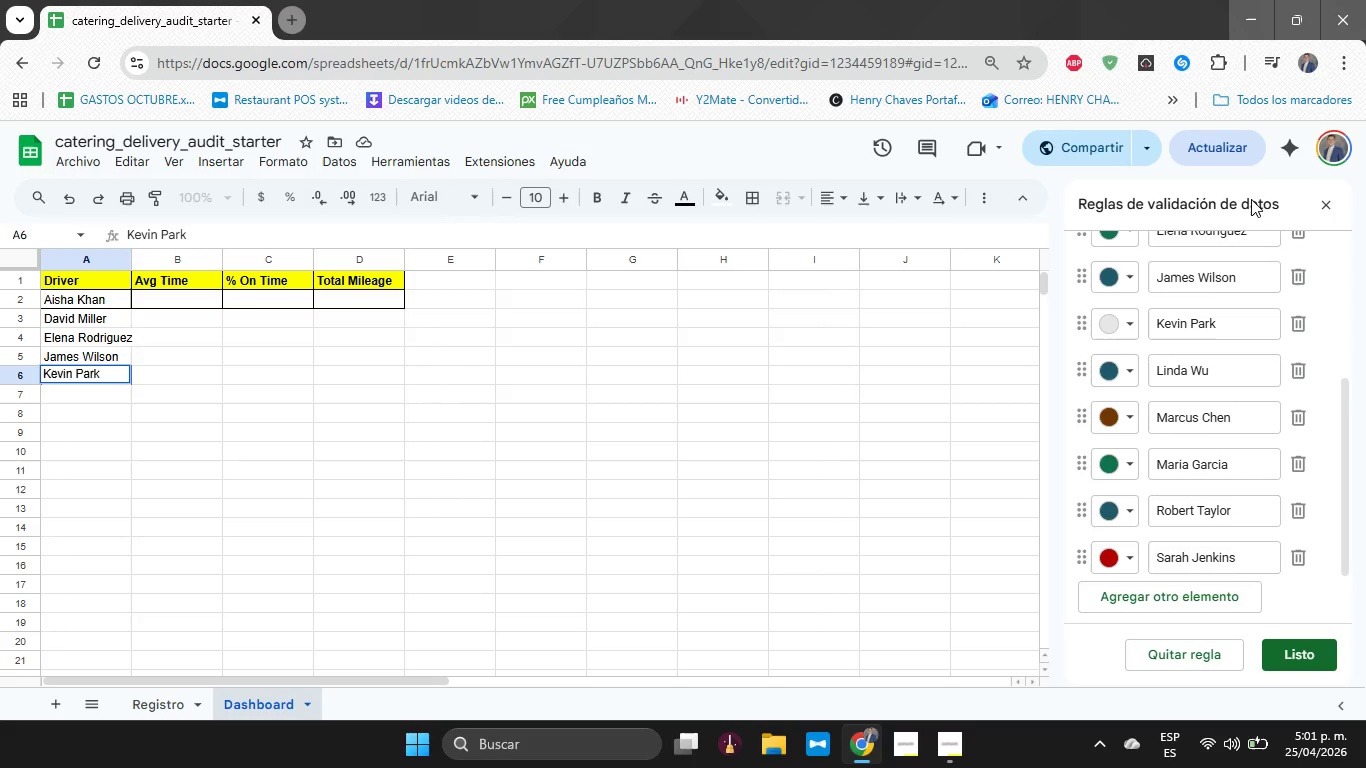 
wait(14.73)
 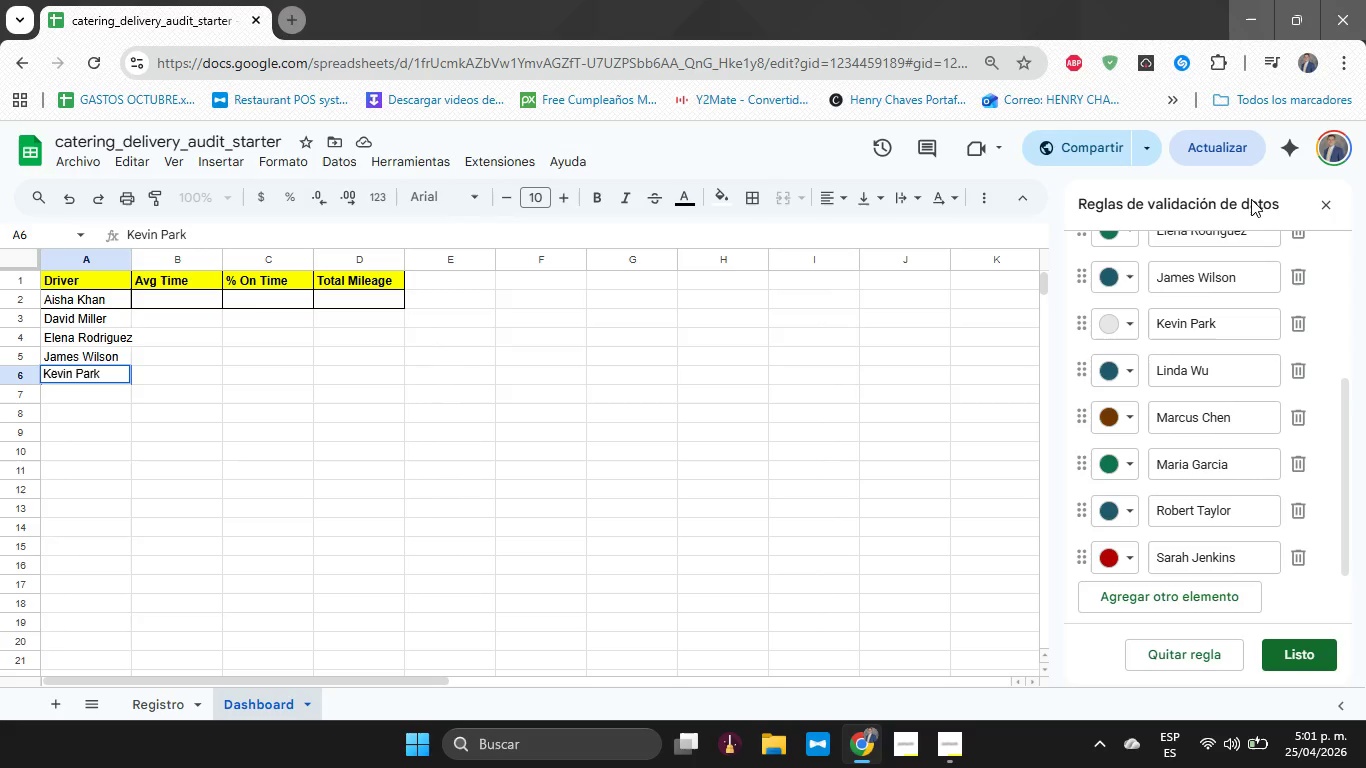 
double_click([1214, 374])
 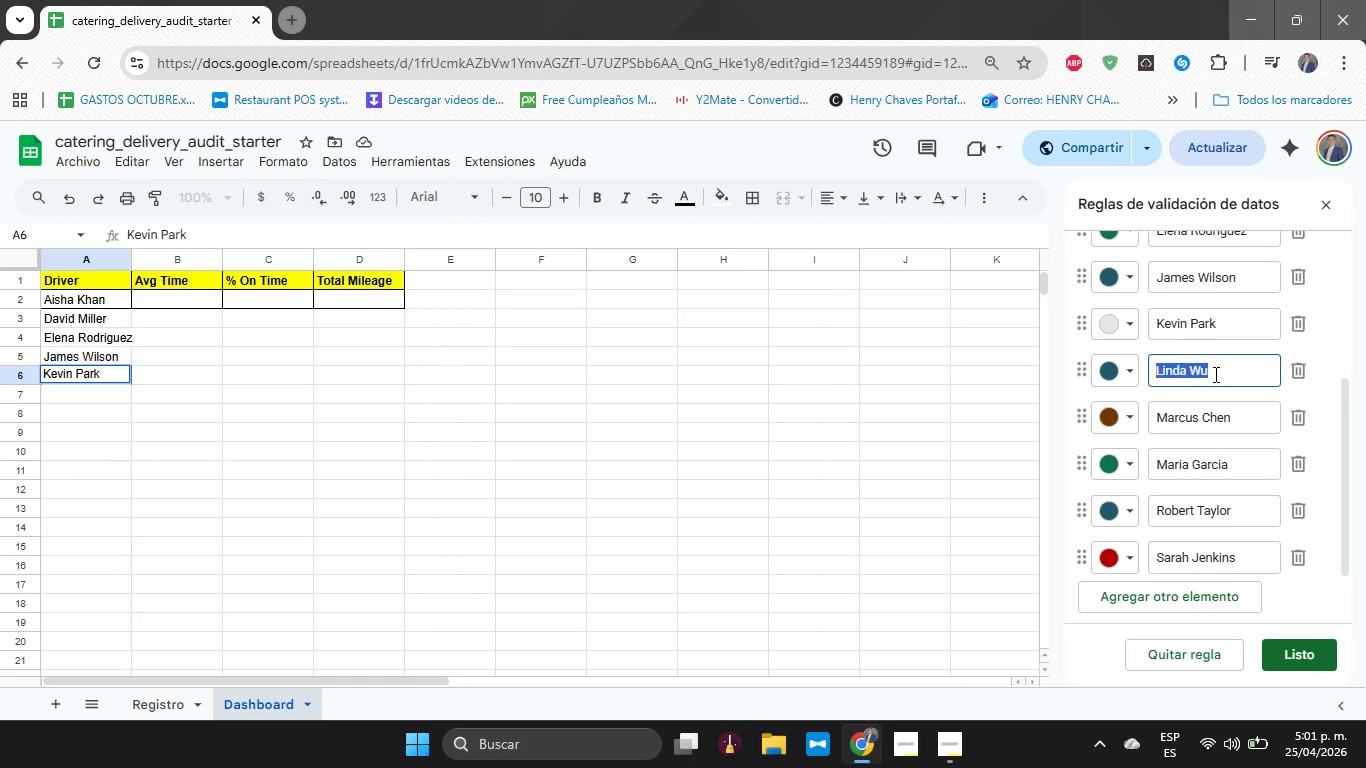 
triple_click([1214, 374])
 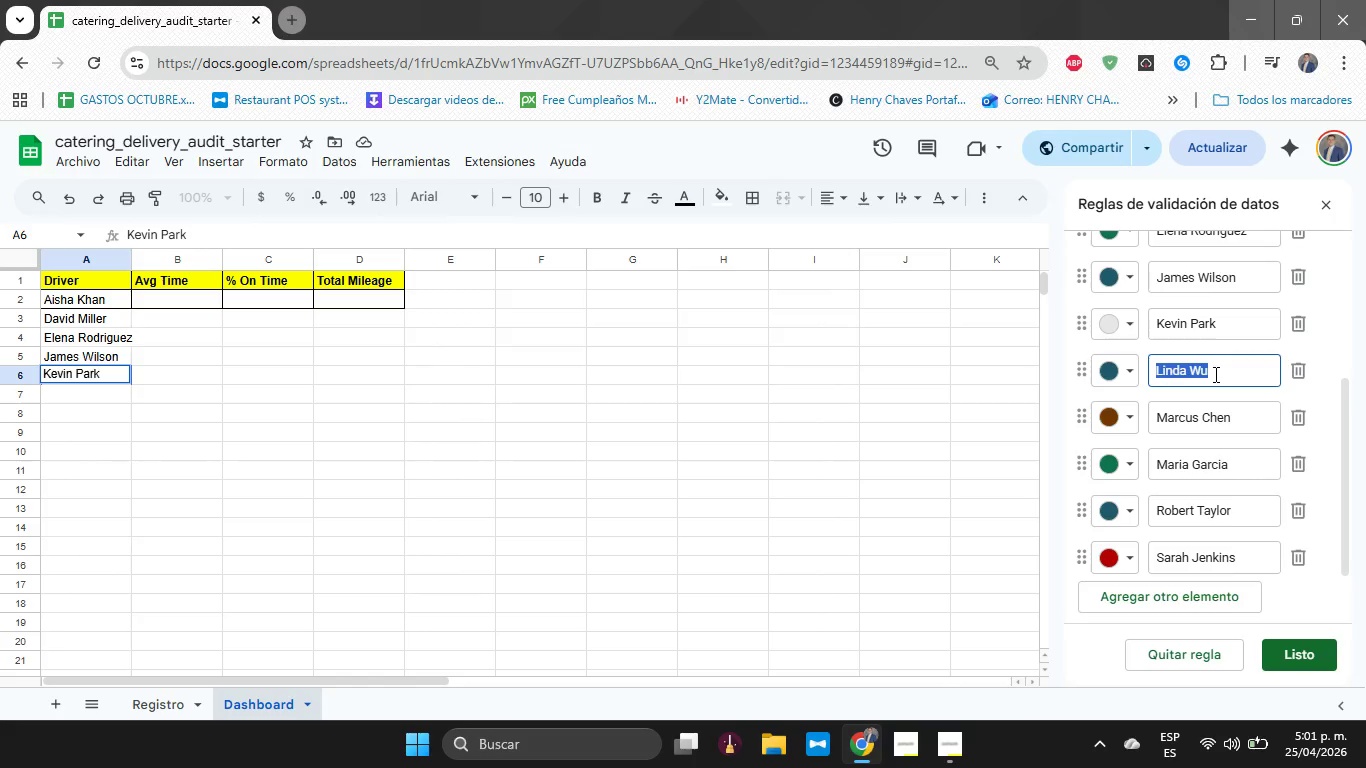 
key(Control+C)
 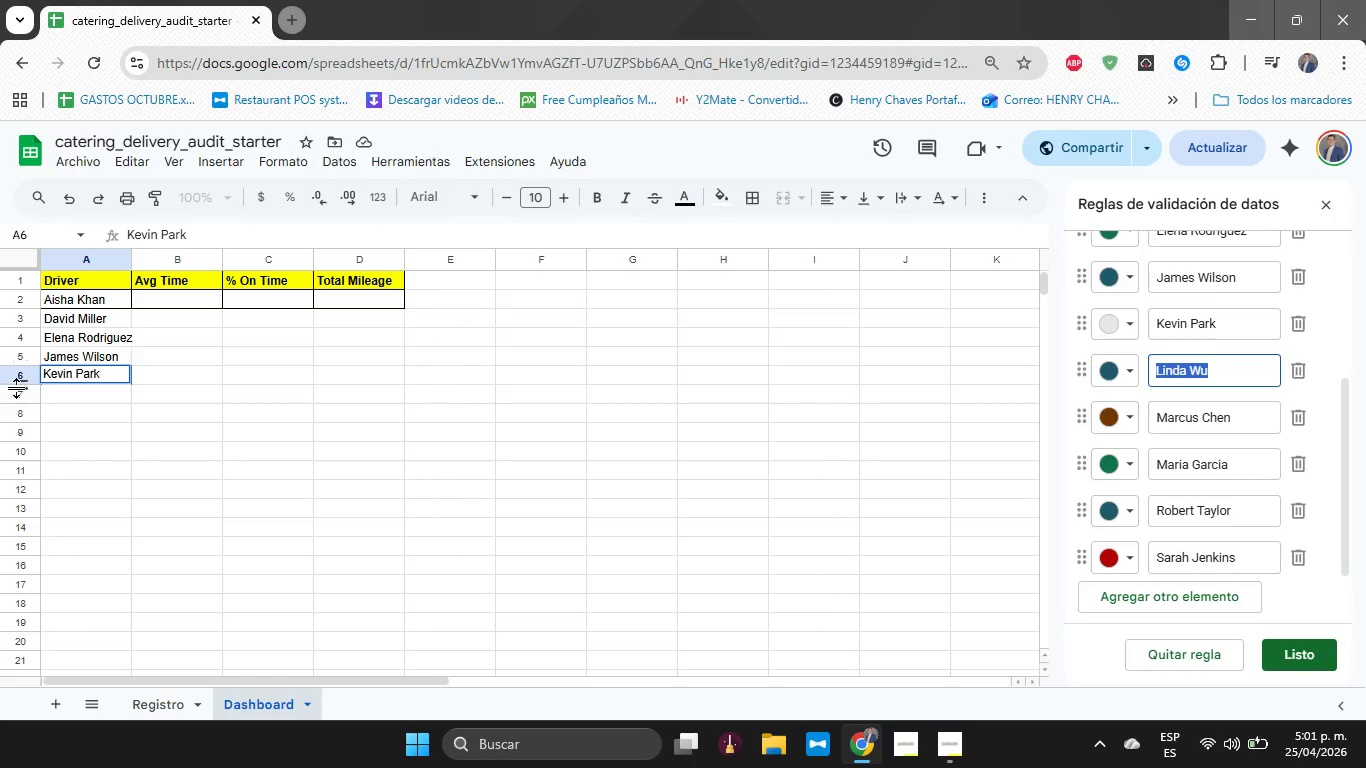 
left_click([65, 394])
 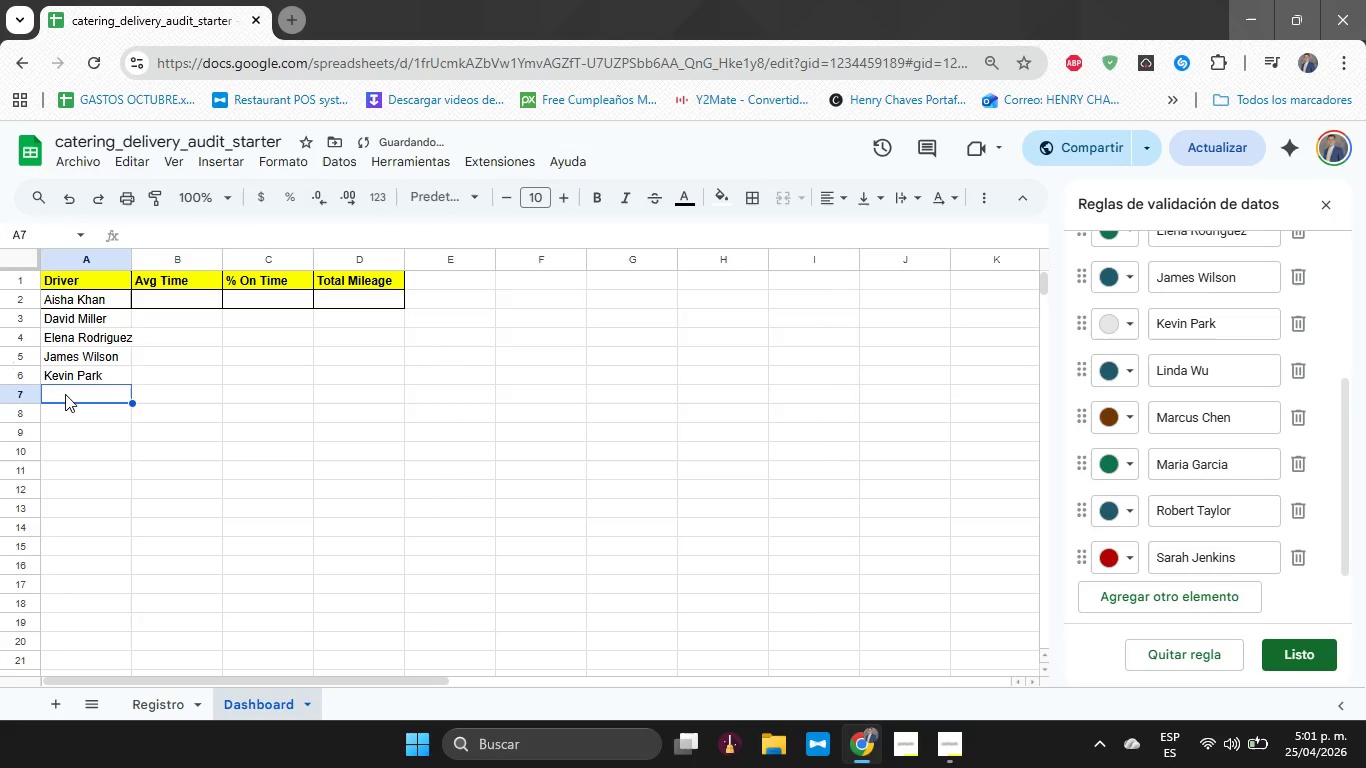 
key(Control+V)
 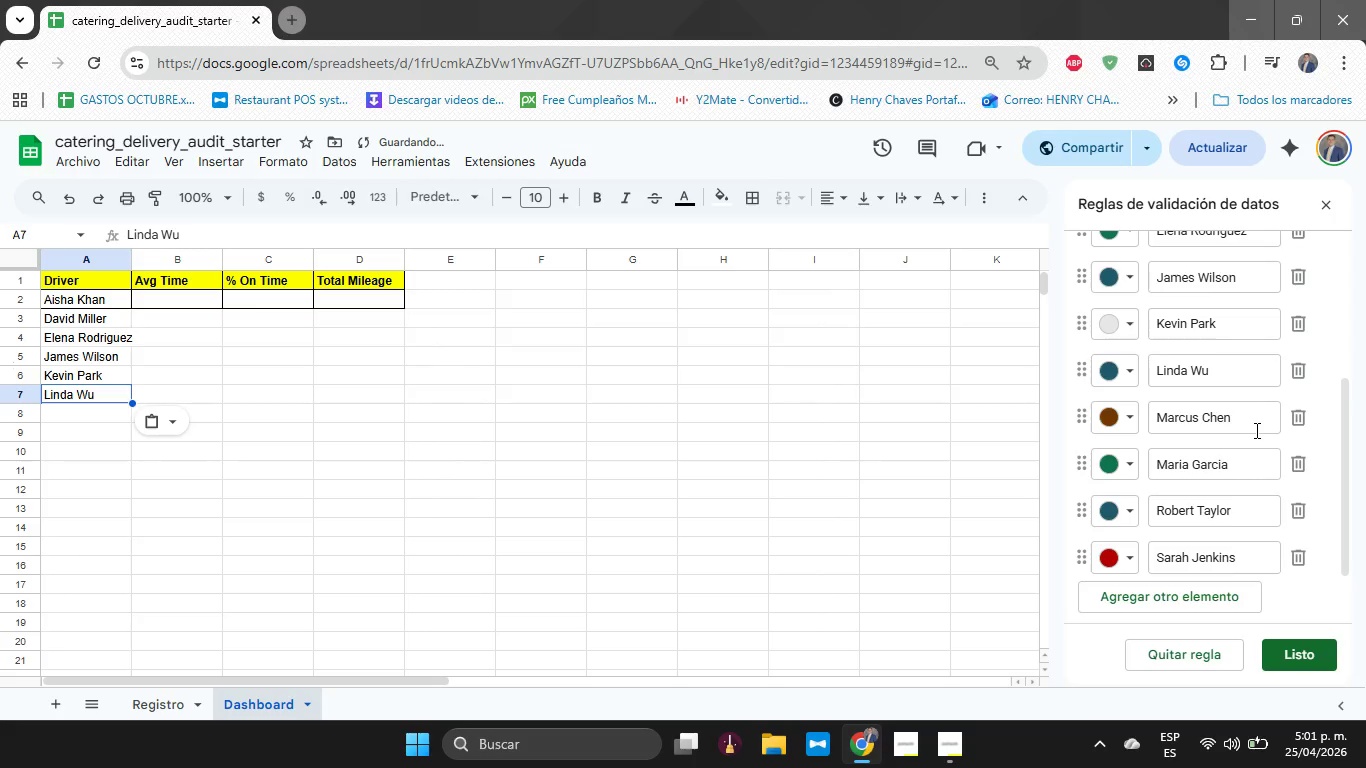 
double_click([1255, 430])
 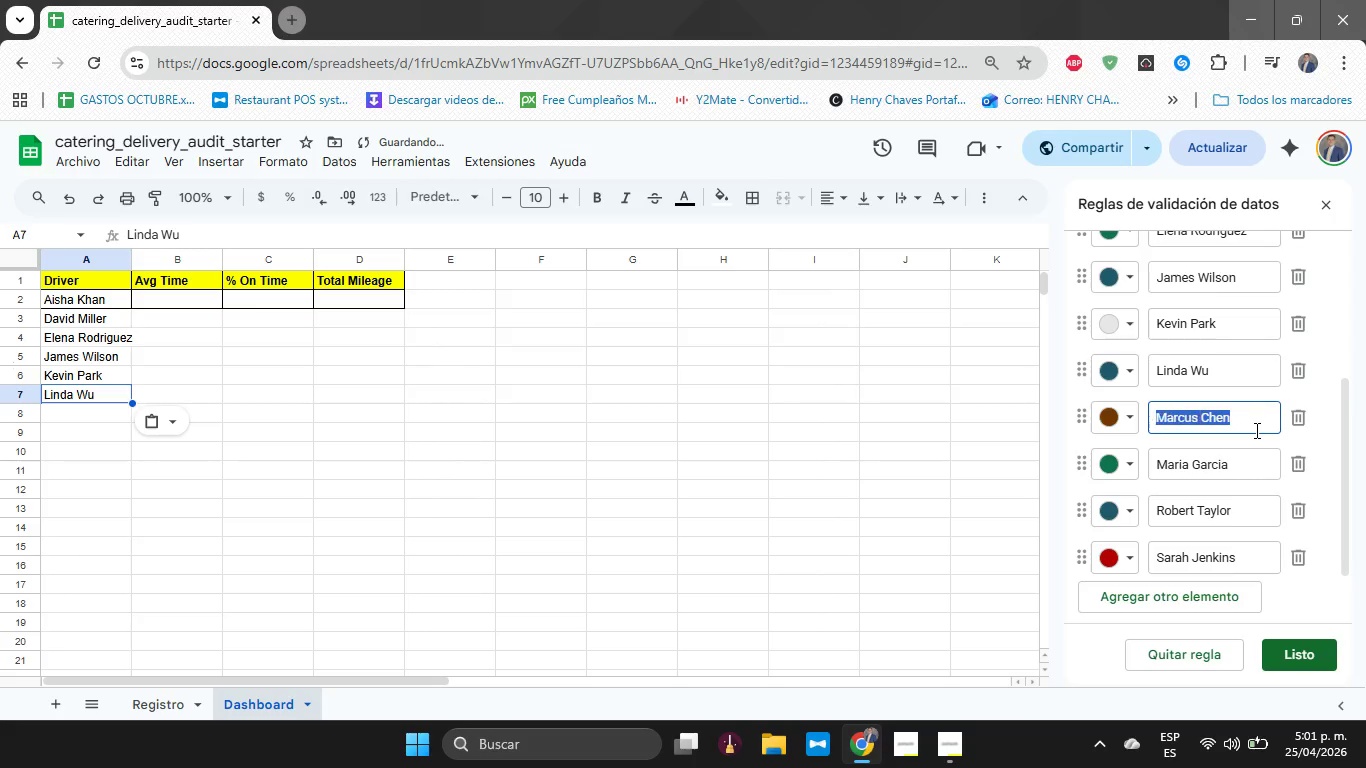 
triple_click([1255, 430])
 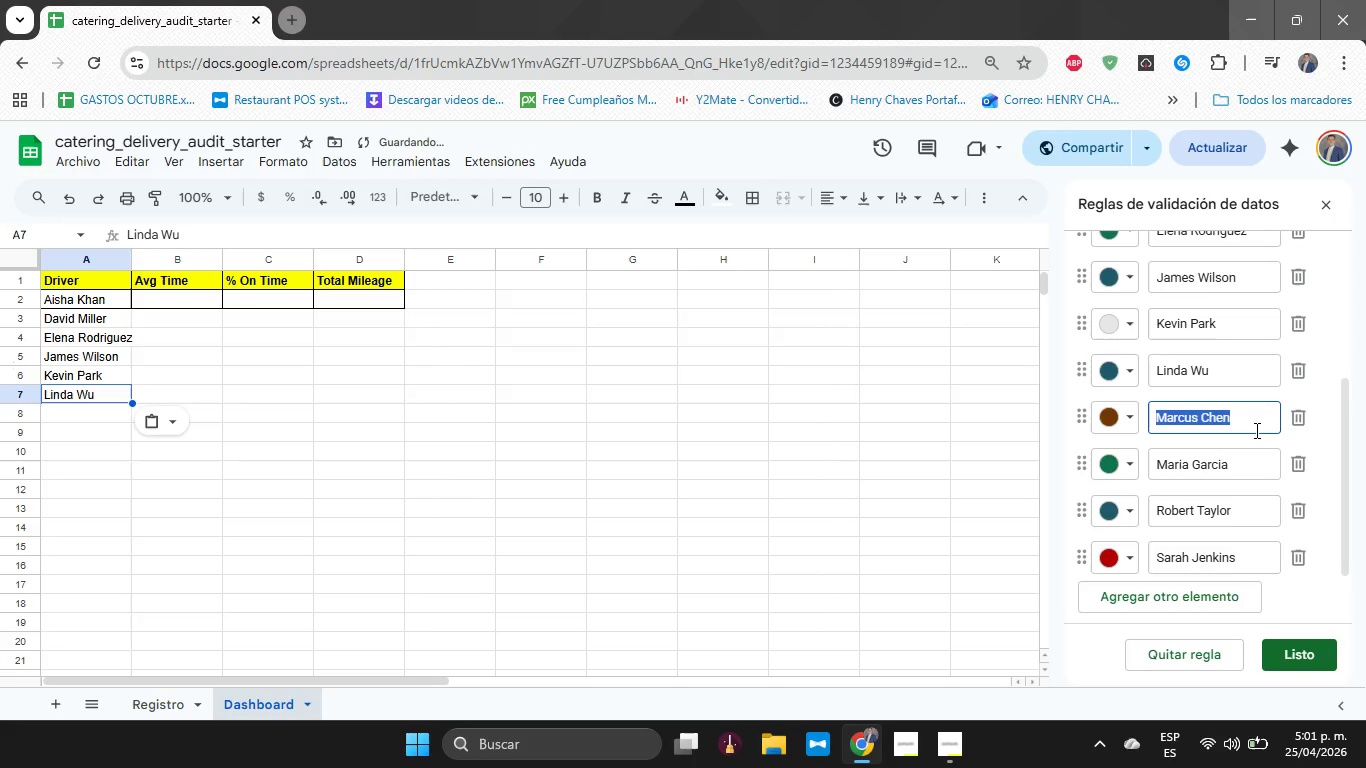 
key(Control+C)
 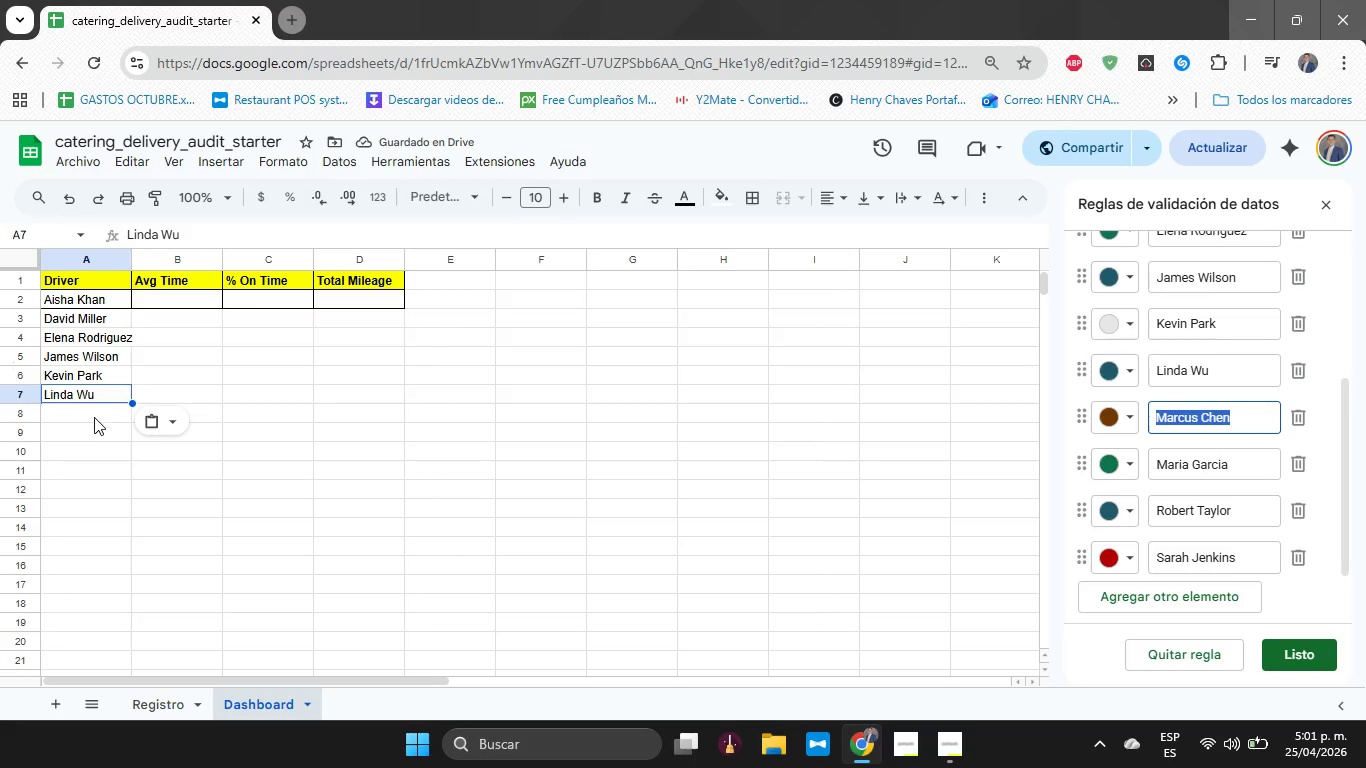 
double_click([94, 418])
 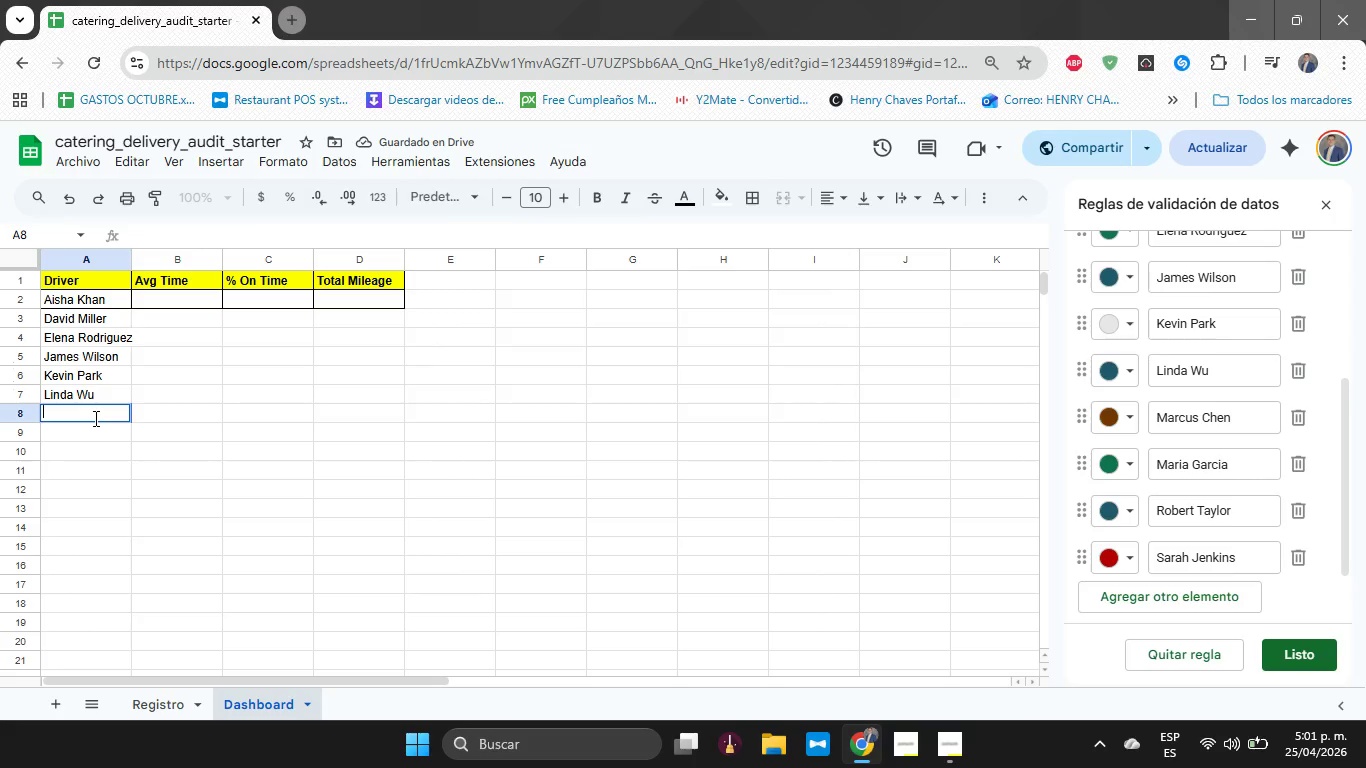 
key(Control+V)
 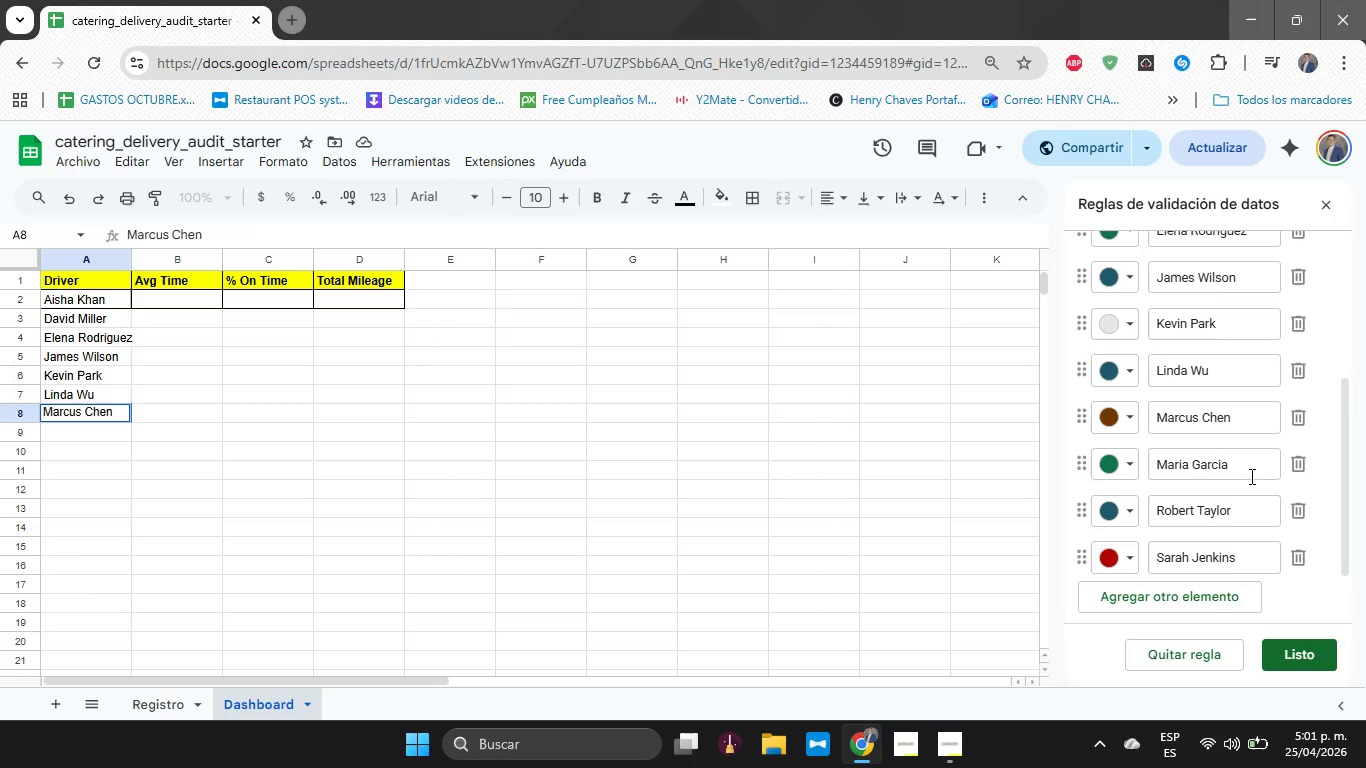 
double_click([1250, 476])
 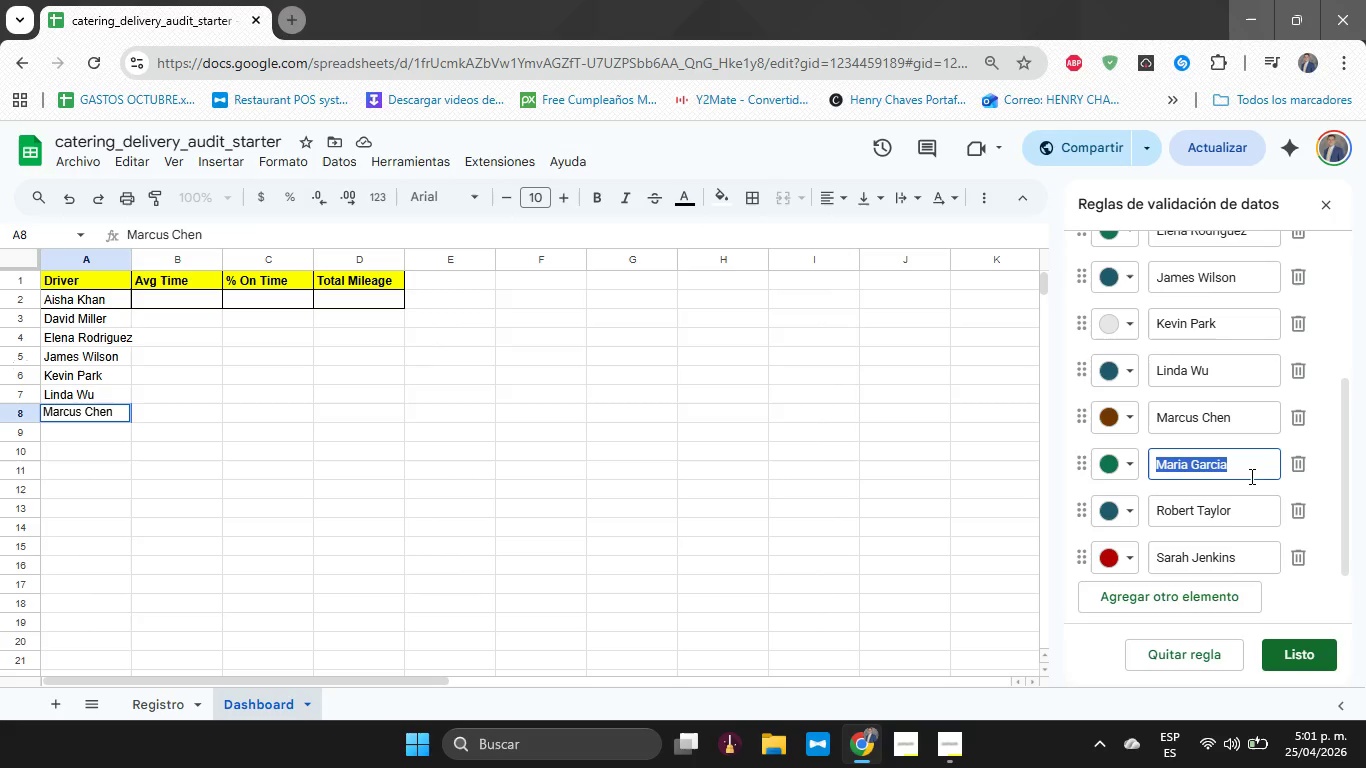 
triple_click([1250, 476])
 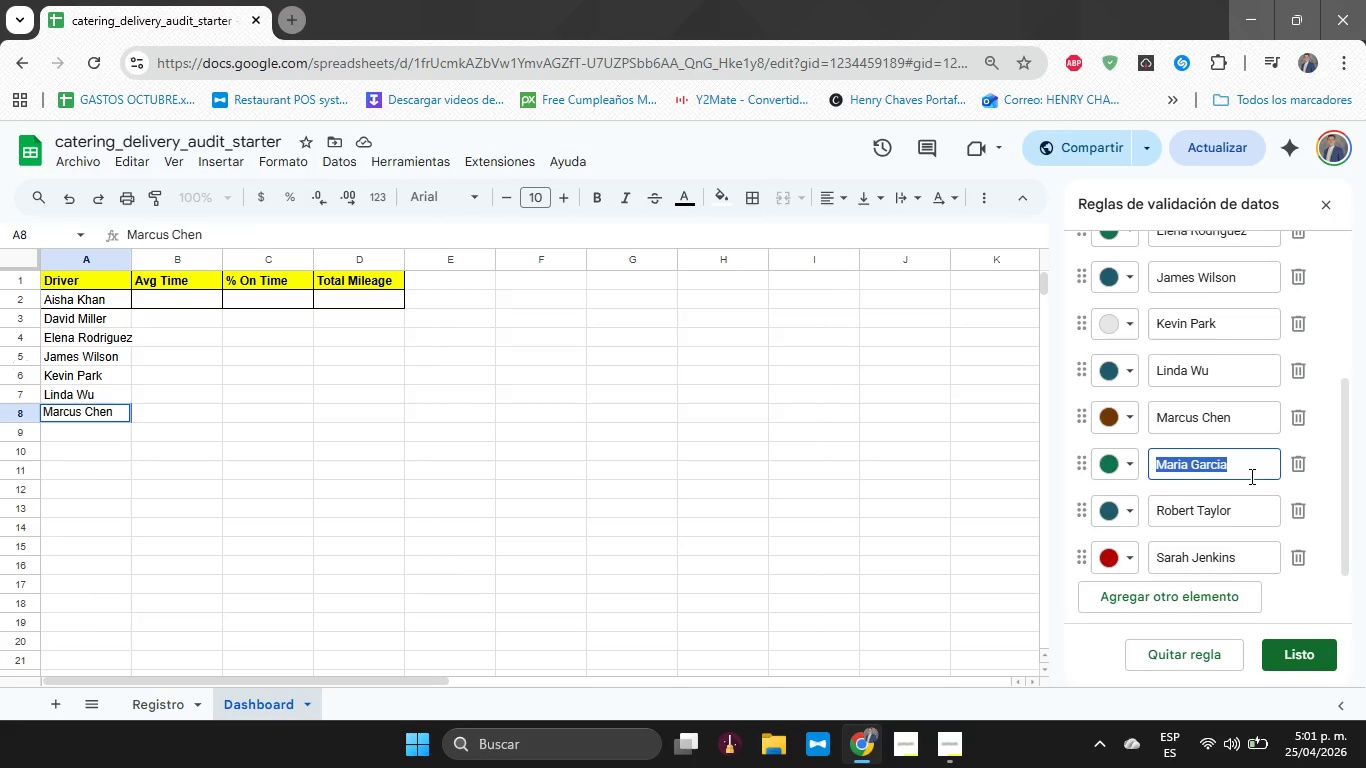 
key(Control+C)
 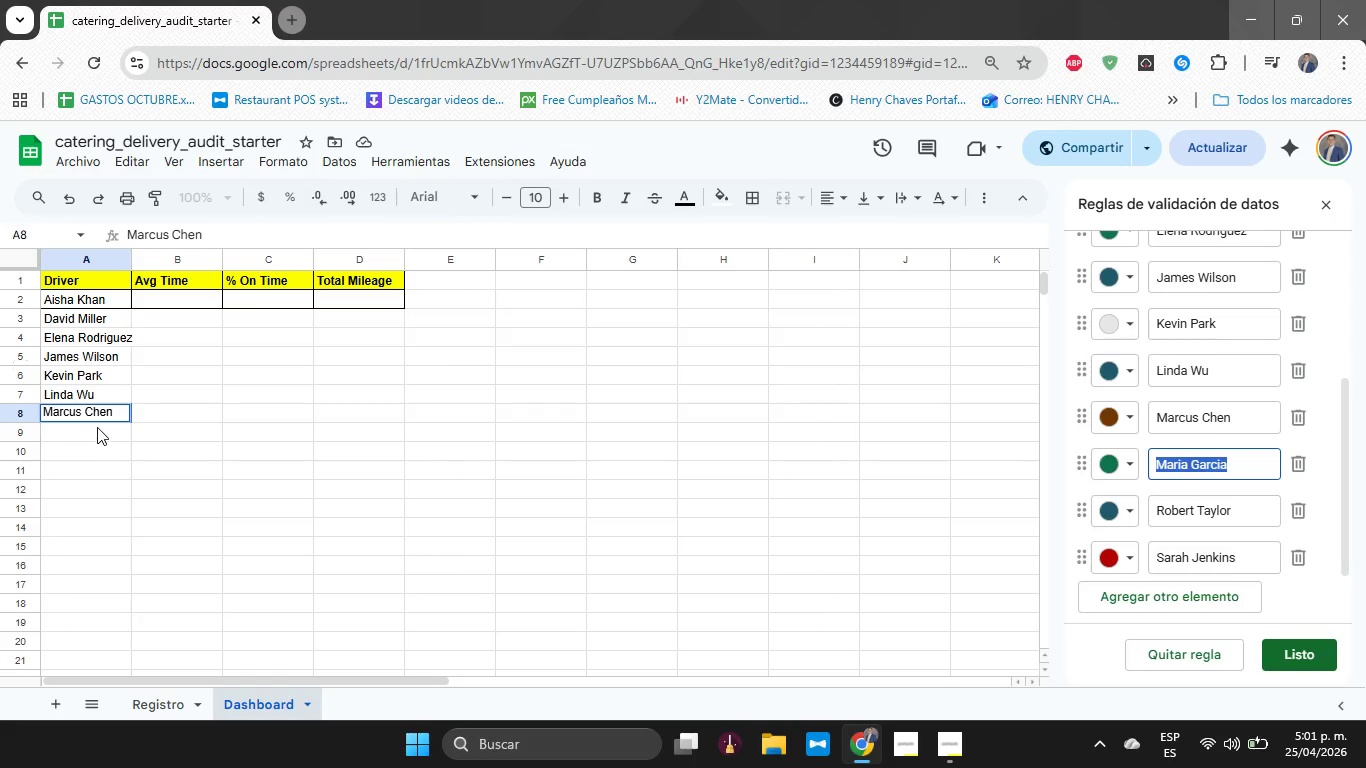 
double_click([97, 427])
 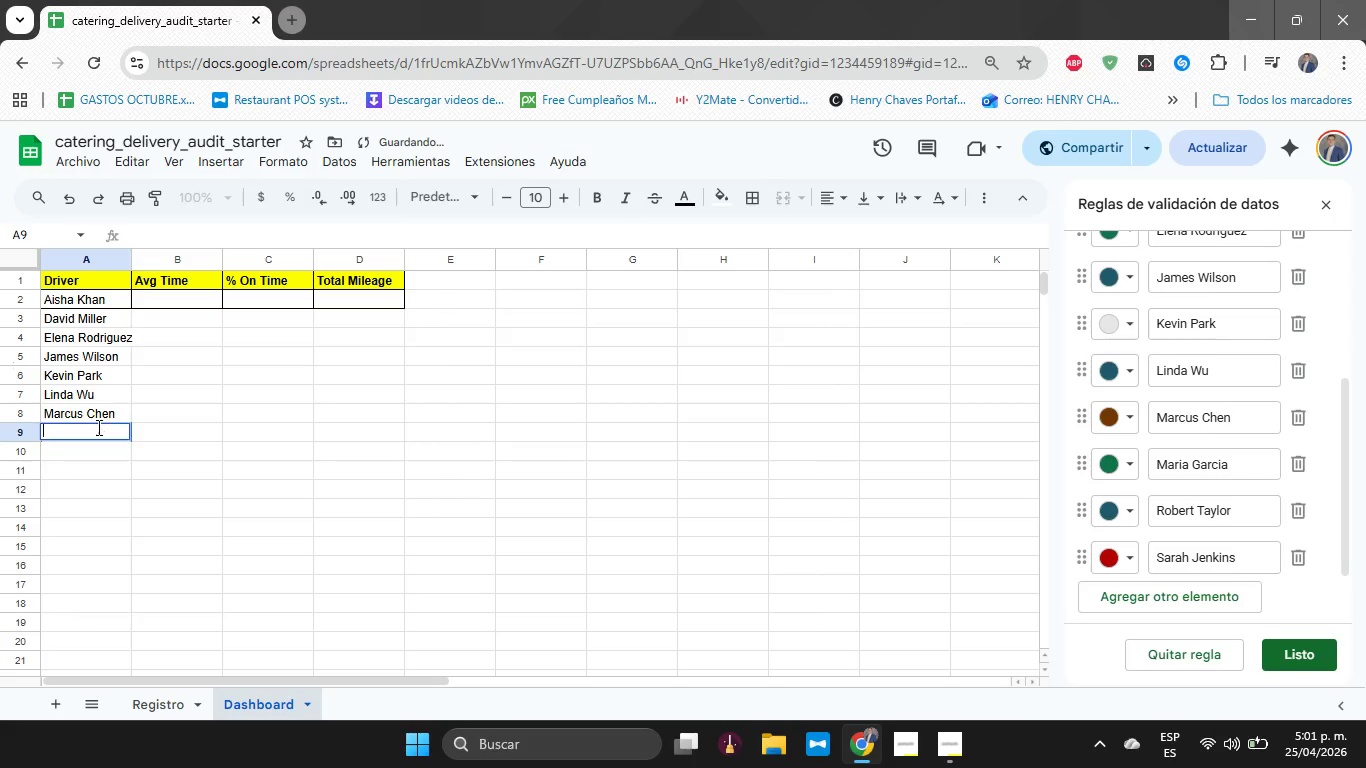 
key(Control+V)
 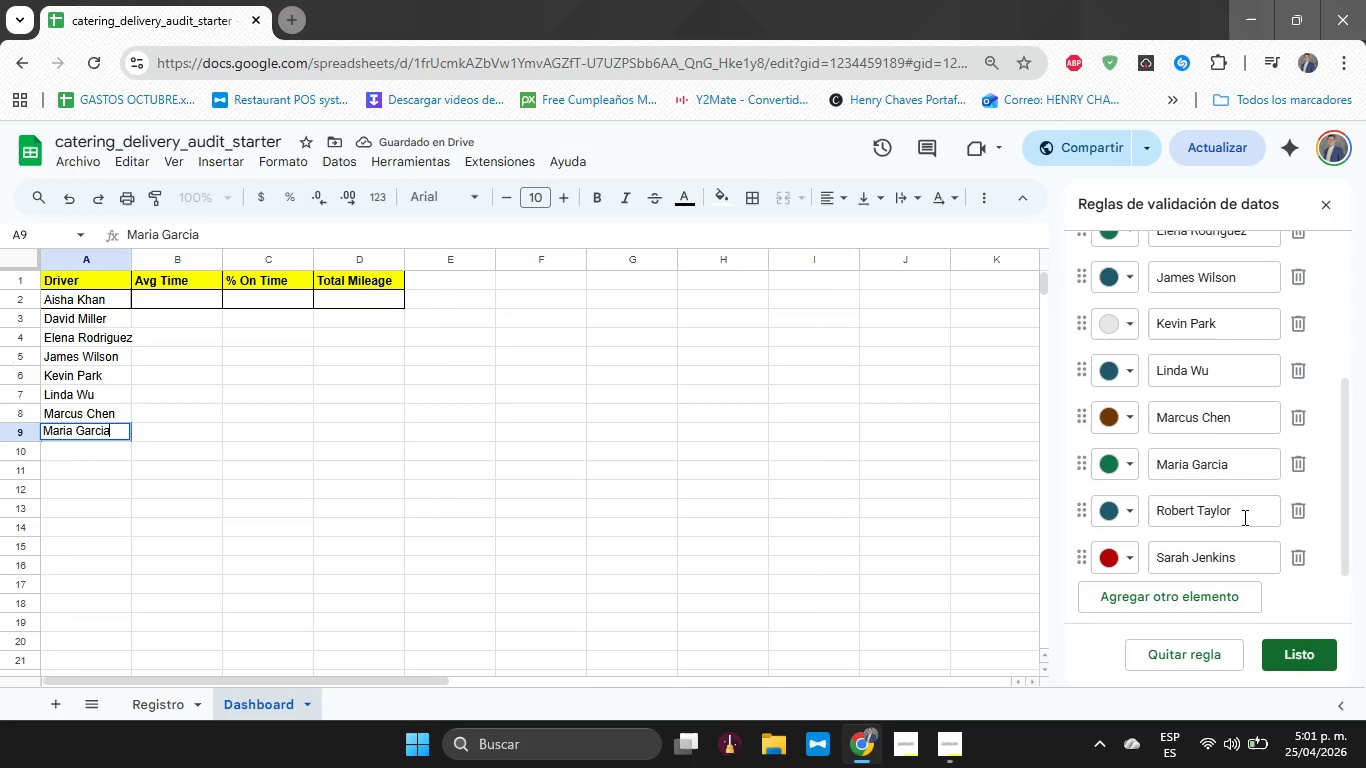 
double_click([1243, 517])
 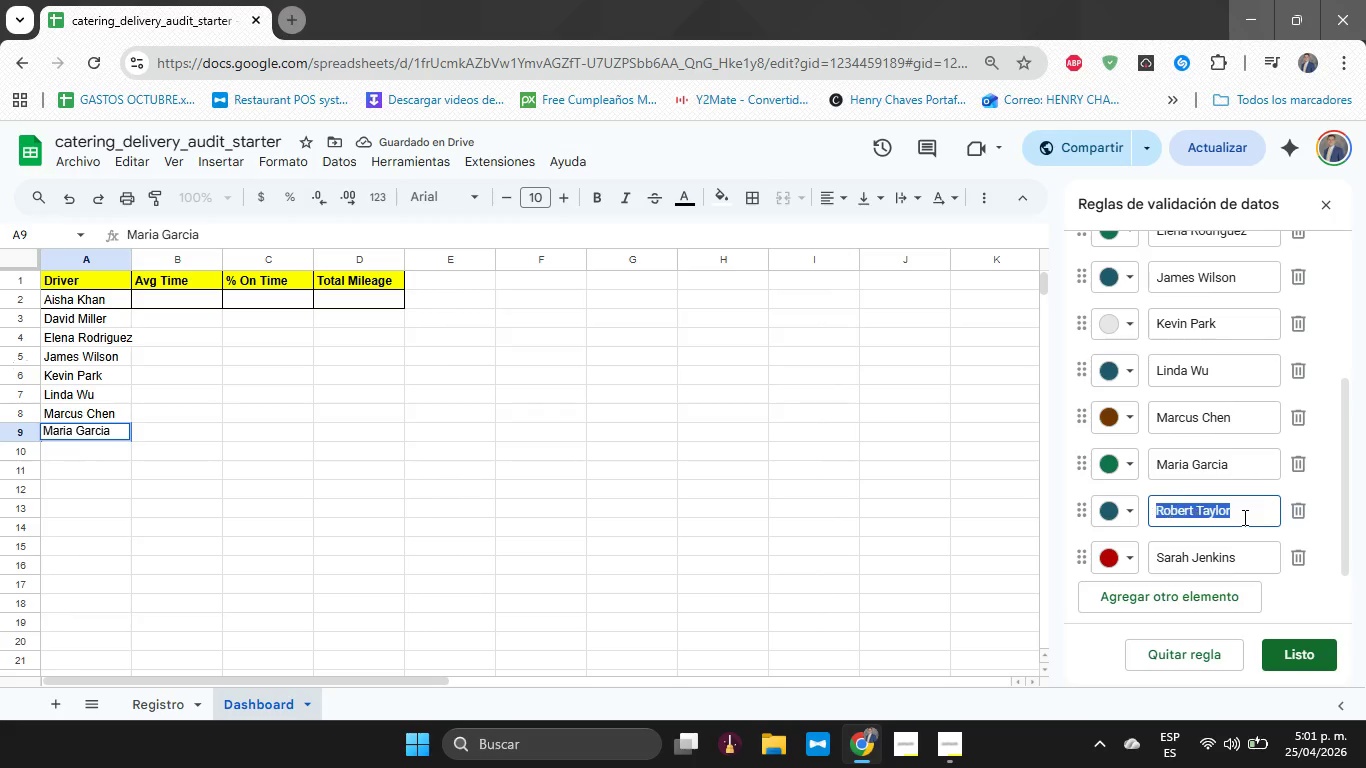 
triple_click([1243, 517])
 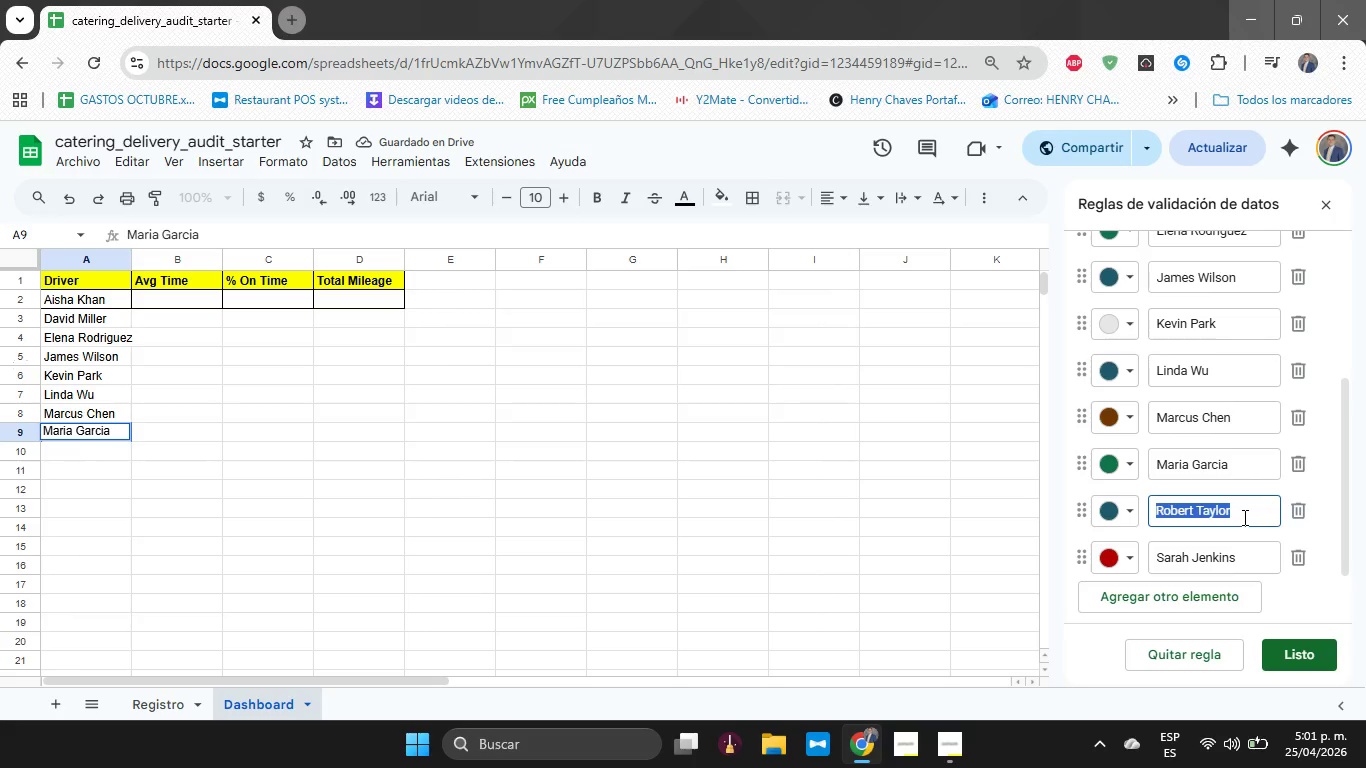 
key(Control+C)
 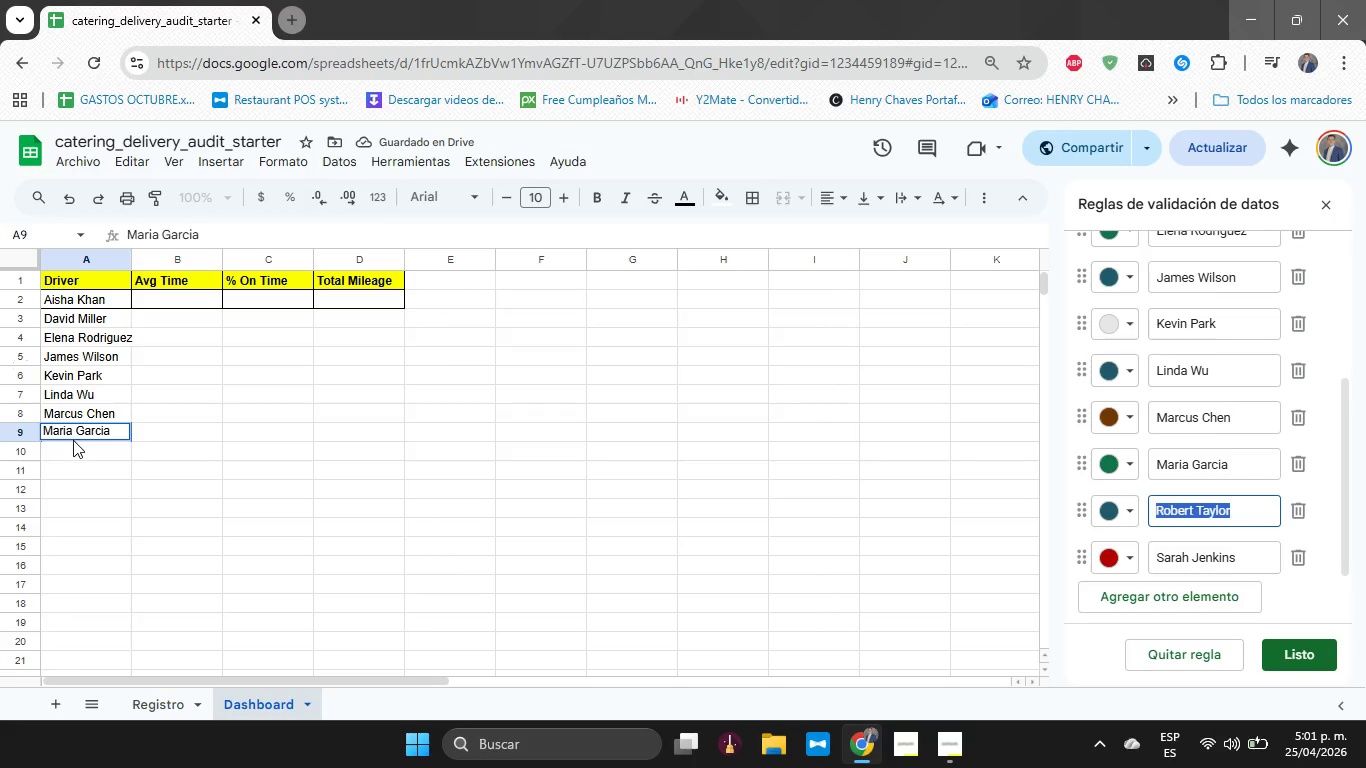 
left_click([77, 446])
 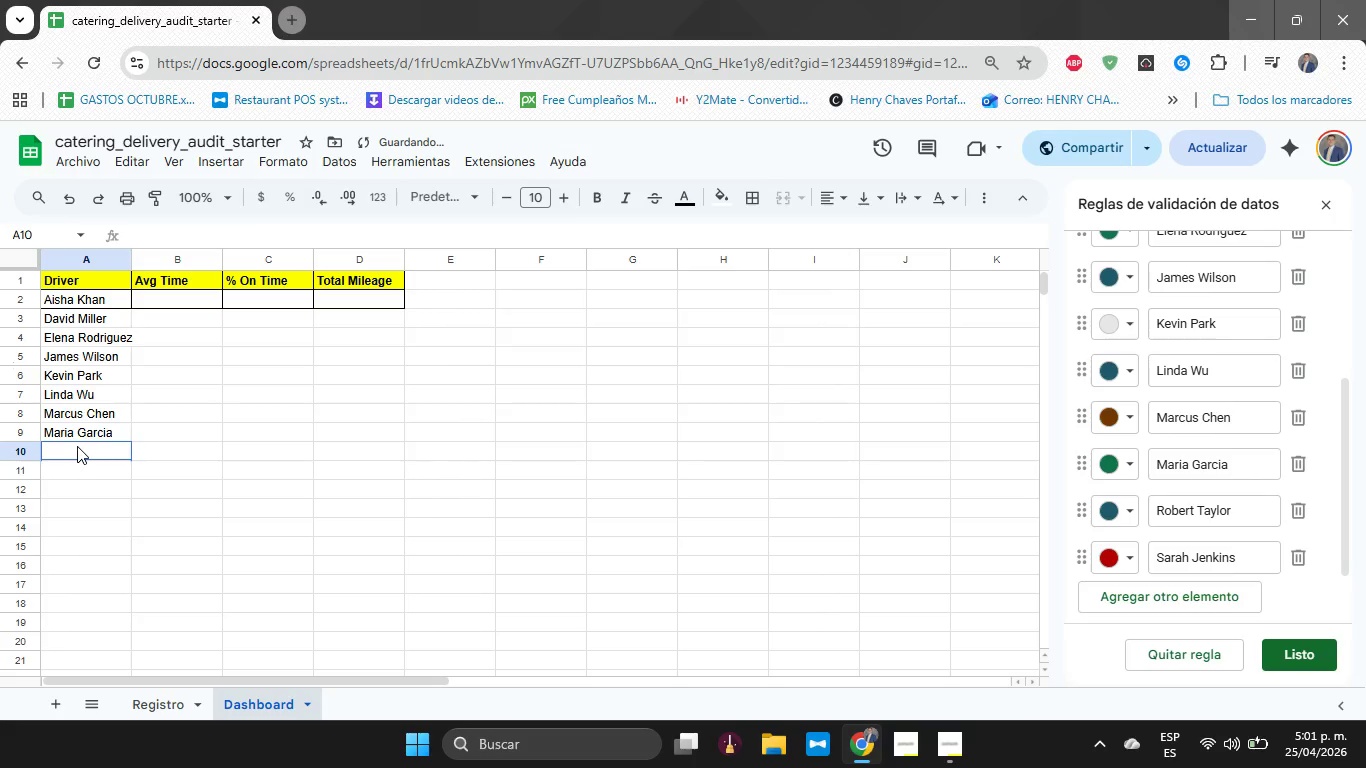 
key(Control+V)
 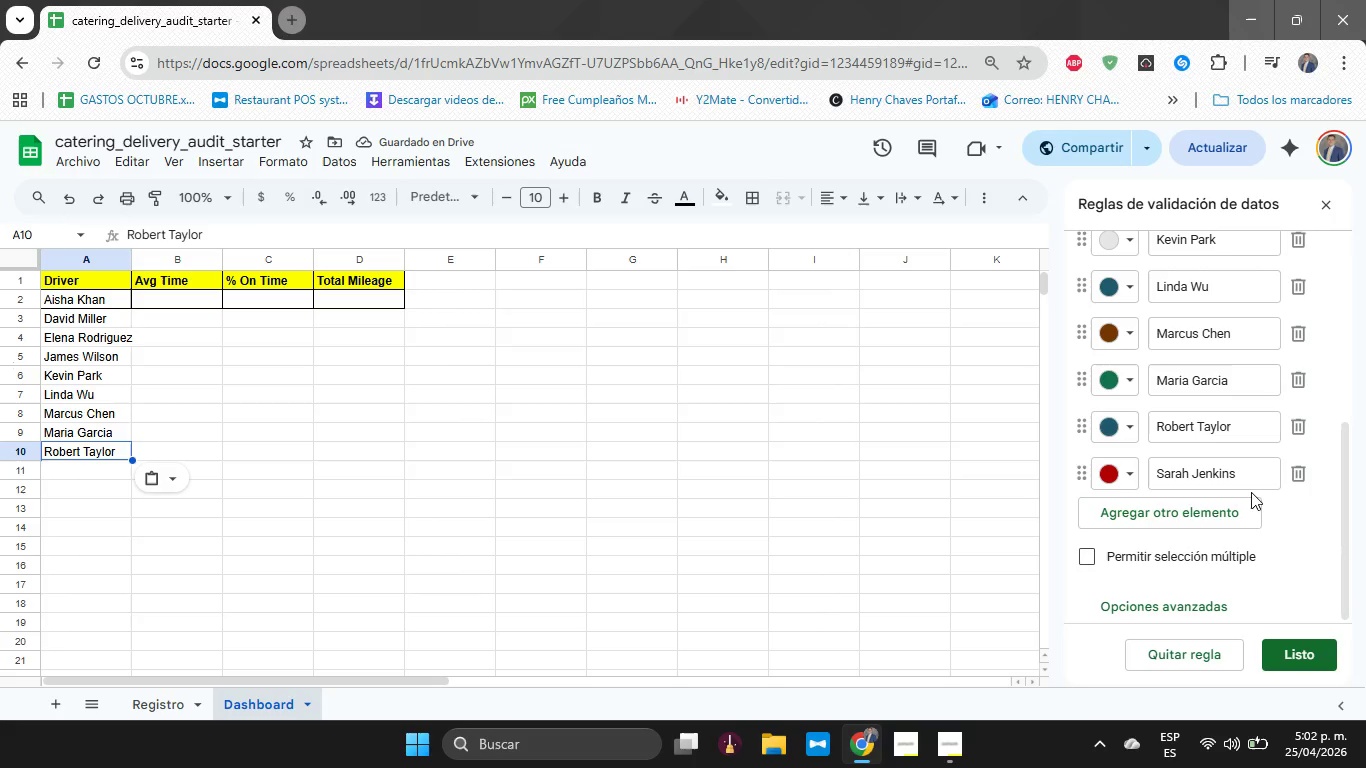 
double_click([1240, 482])
 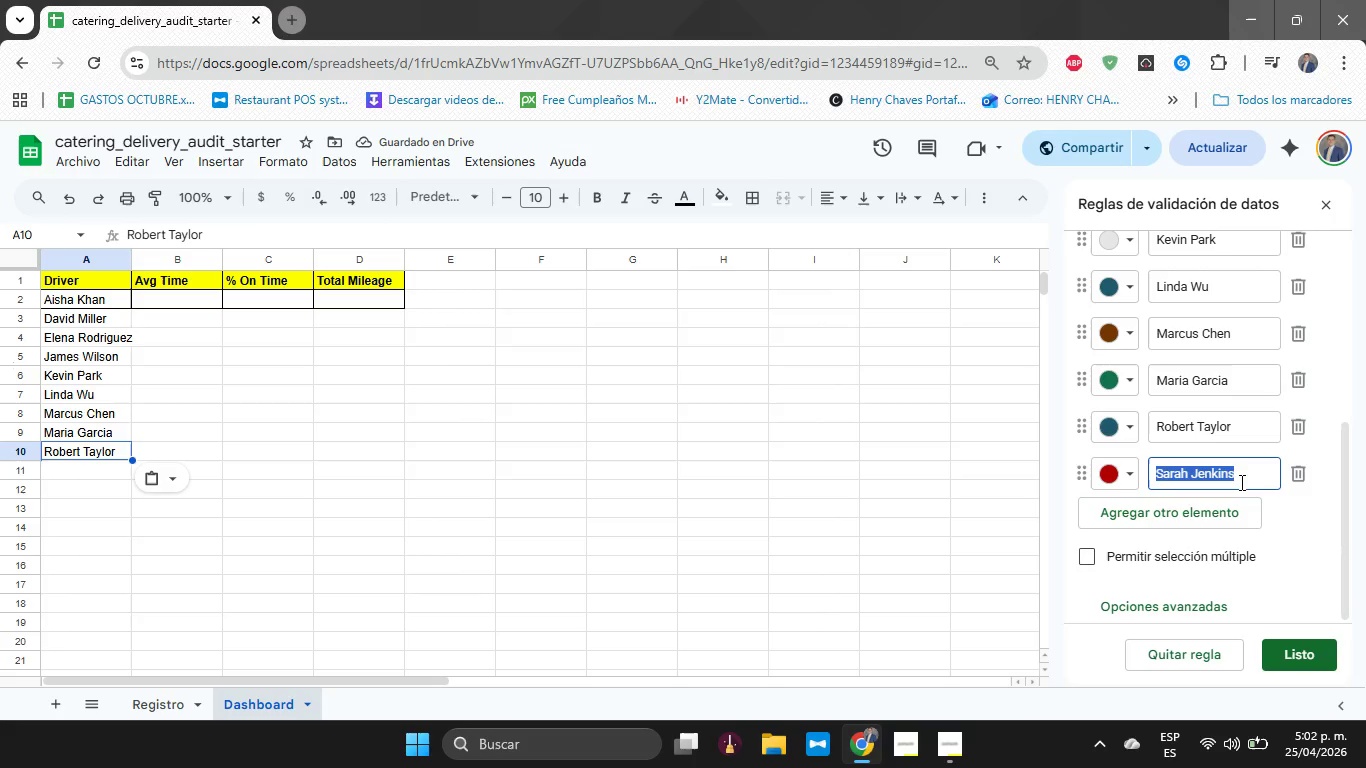 
triple_click([1240, 482])
 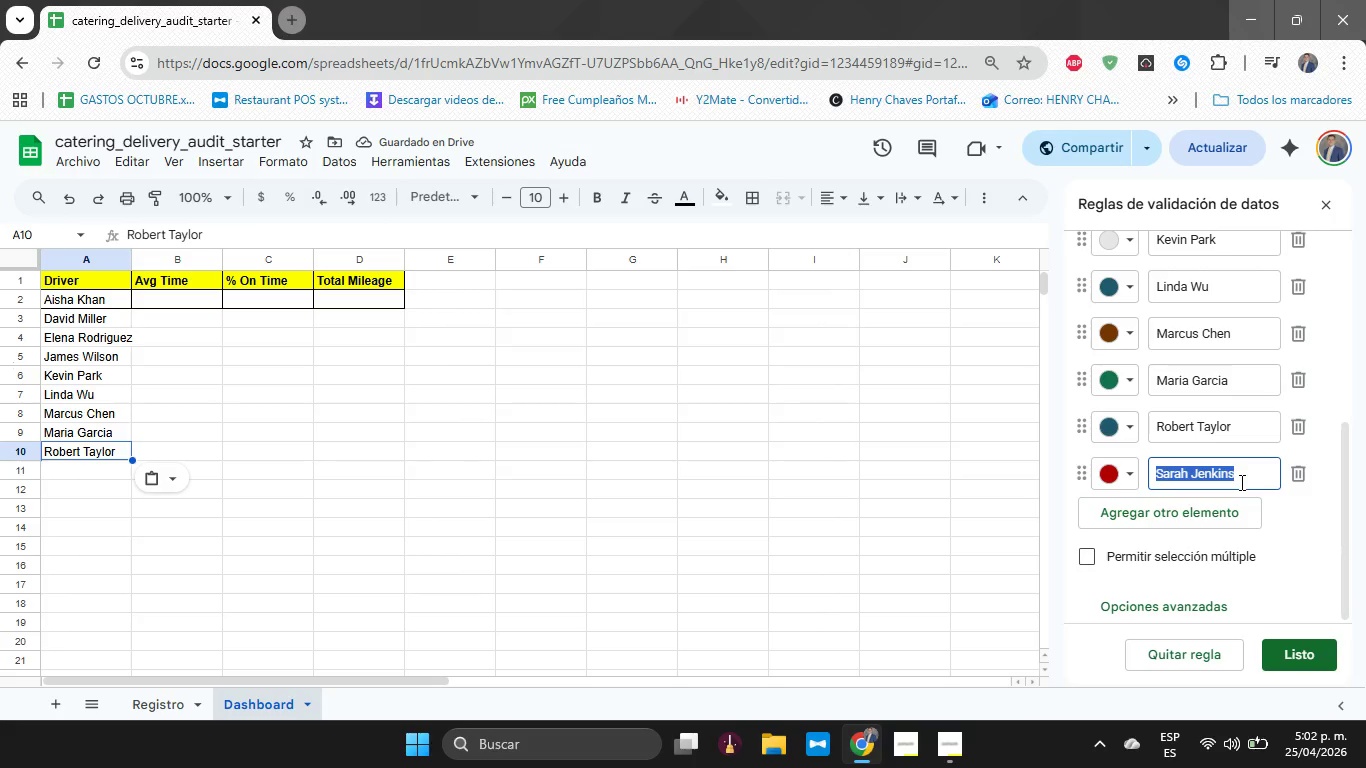 
key(Control+C)
 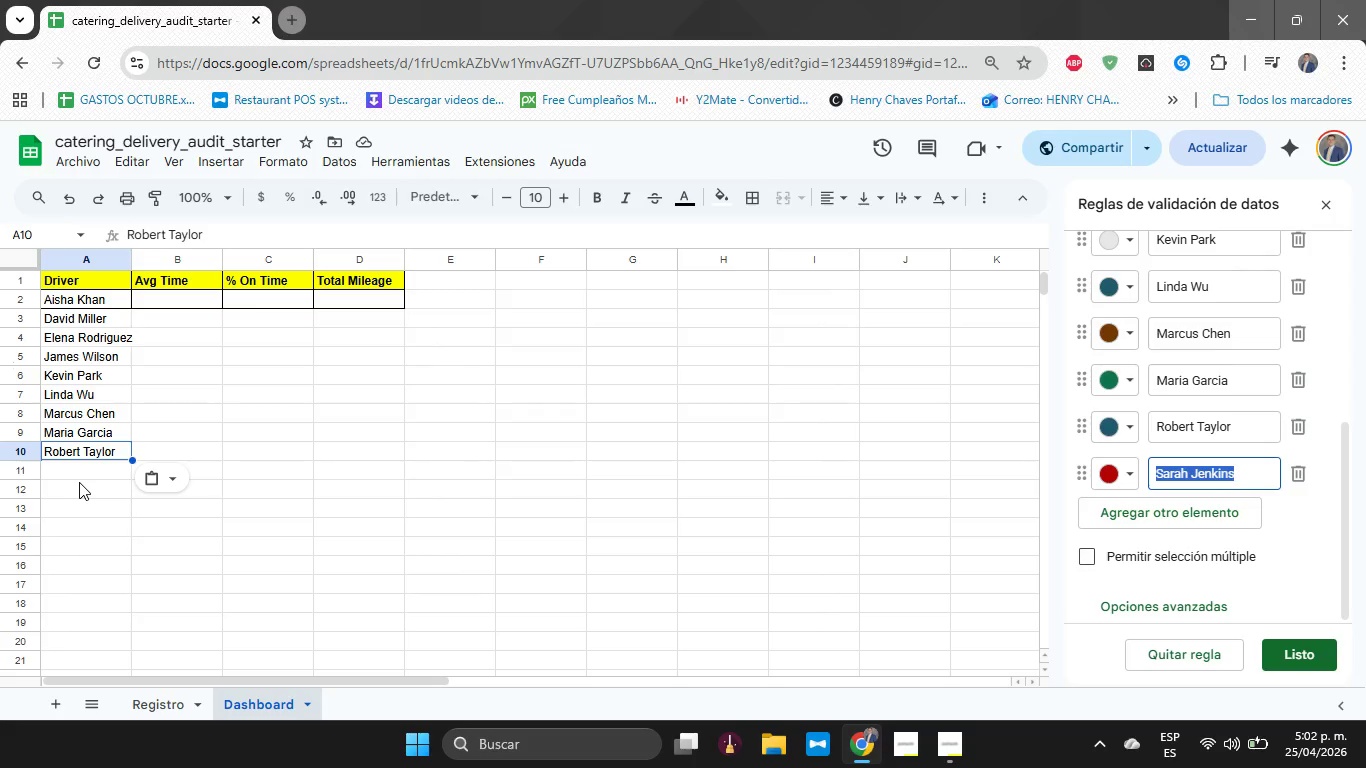 
left_click([84, 474])
 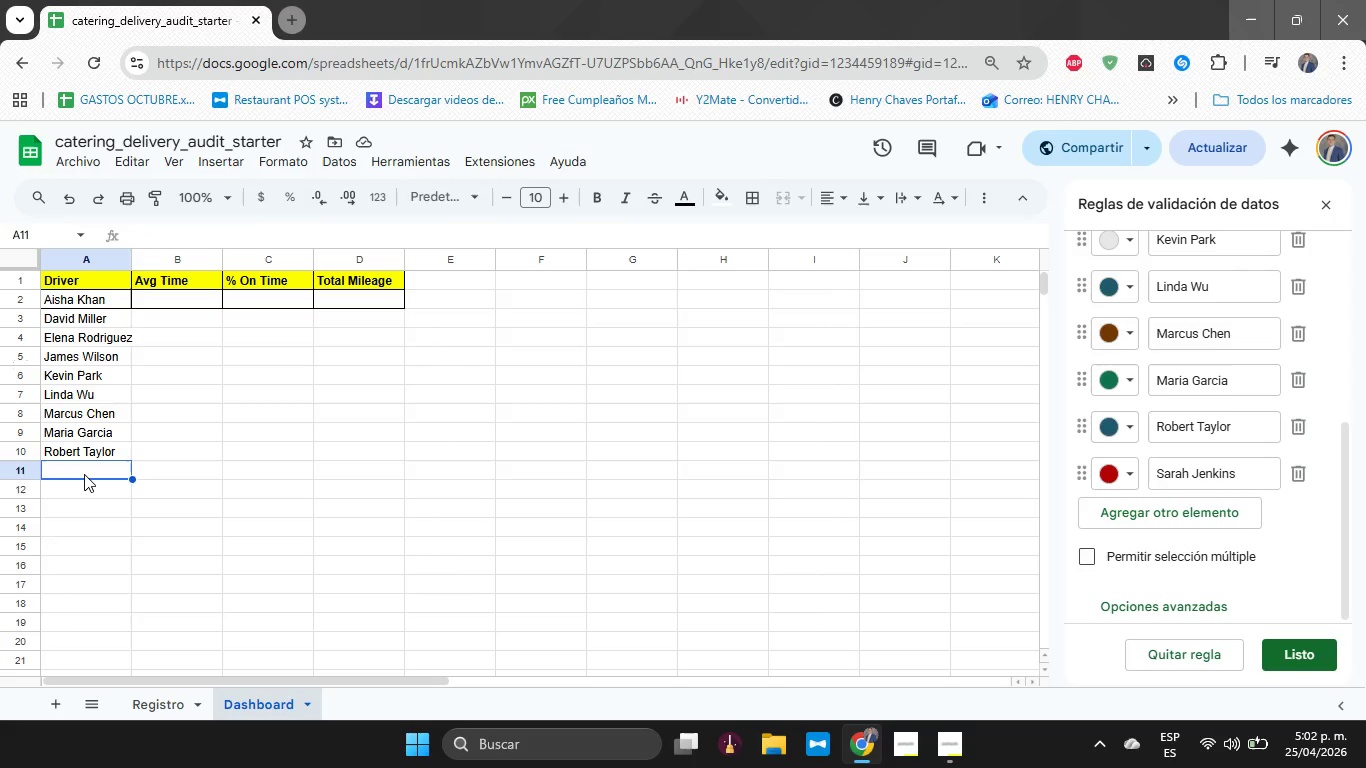 
key(Control+V)
 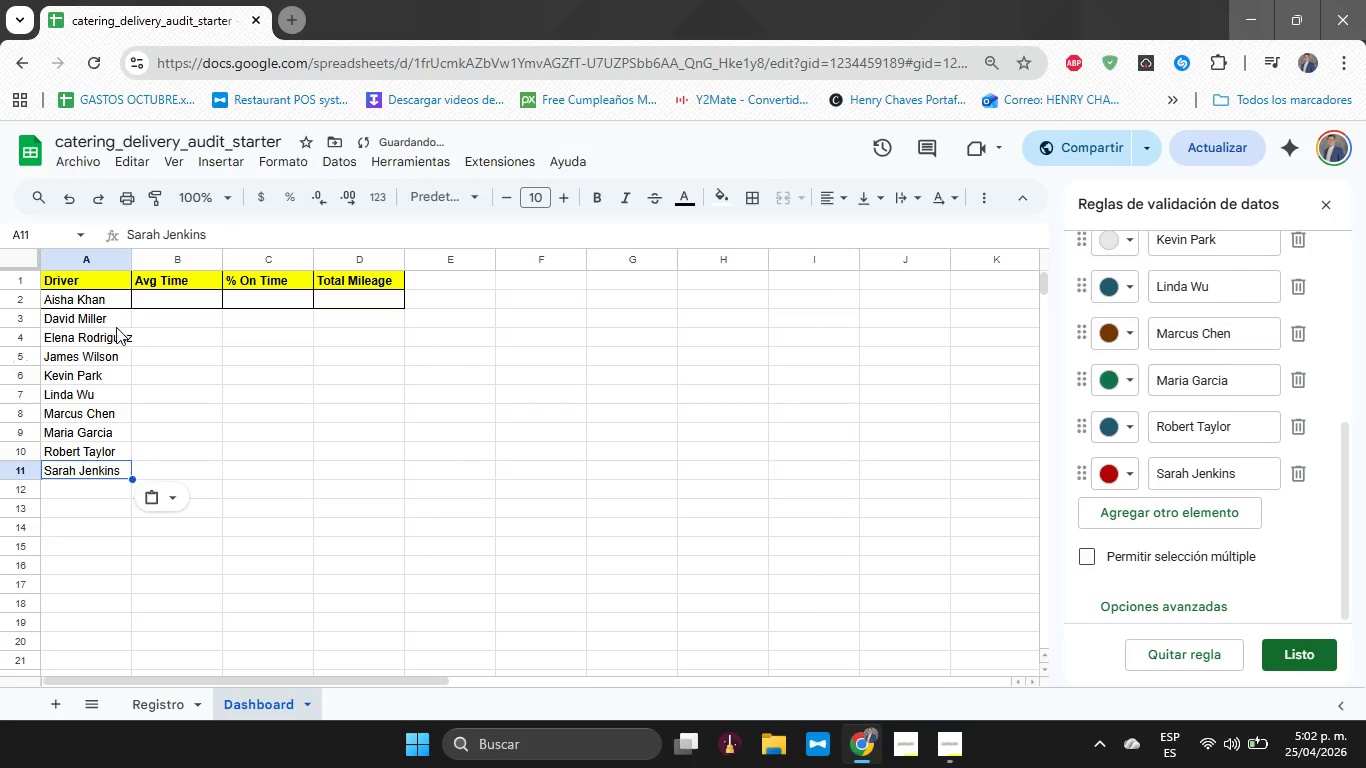 
left_click_drag(start_coordinate=[107, 326], to_coordinate=[371, 472])
 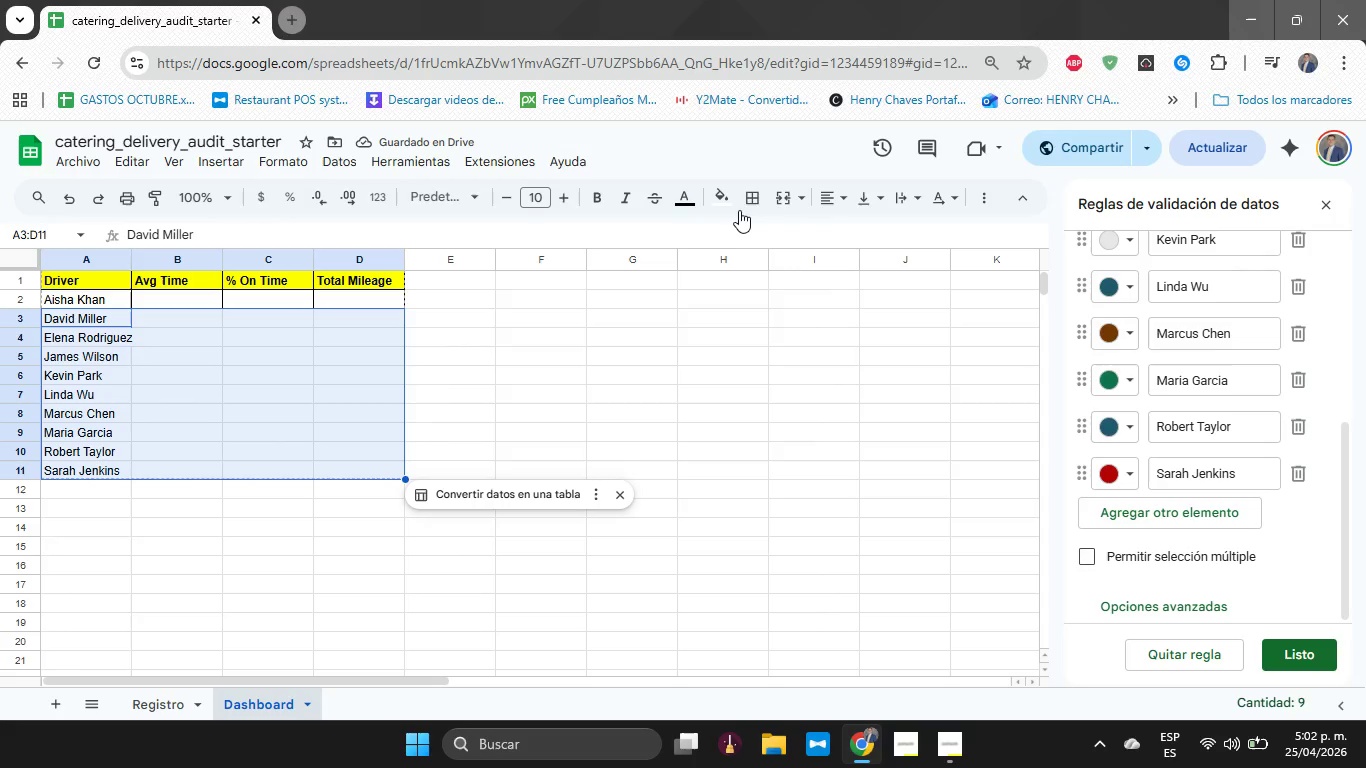 
left_click([746, 205])
 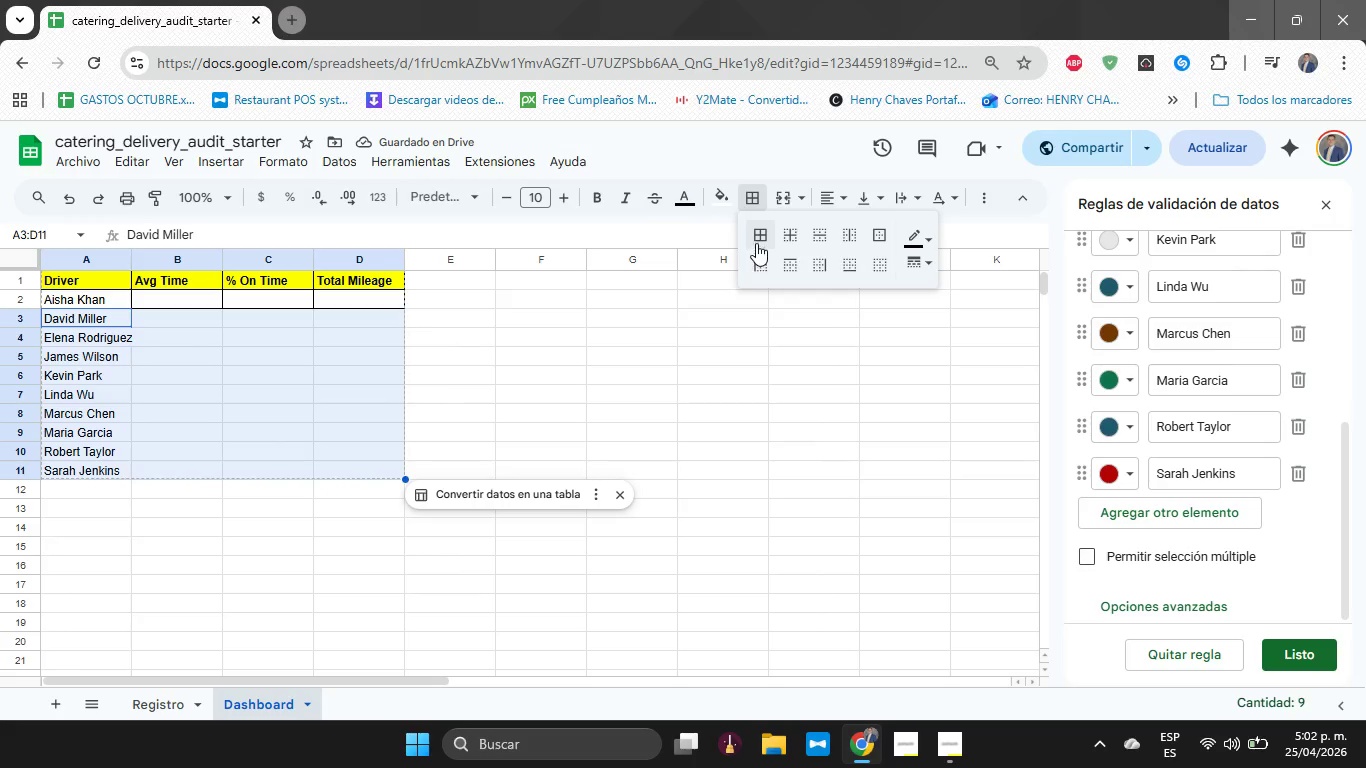 
left_click([756, 244])
 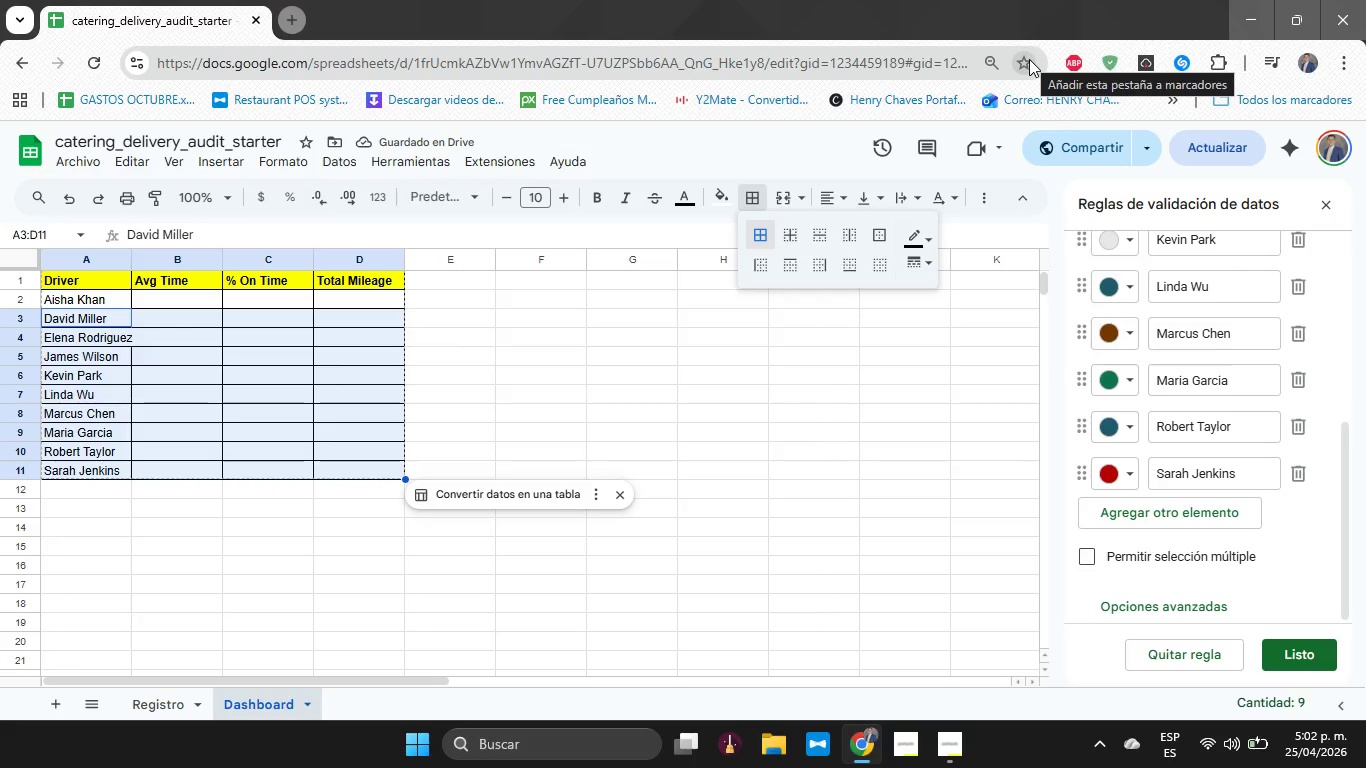 
wait(6.34)
 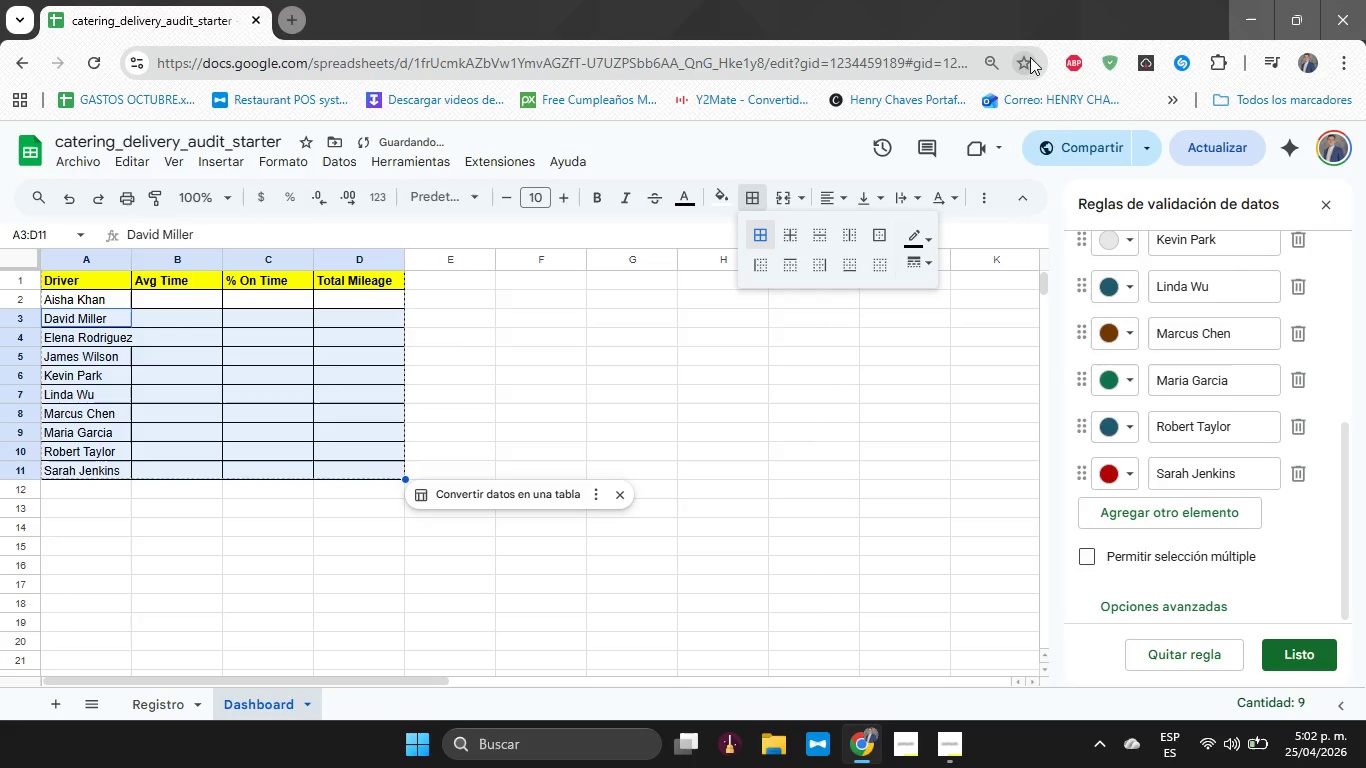 
key(Alt+Tab)
 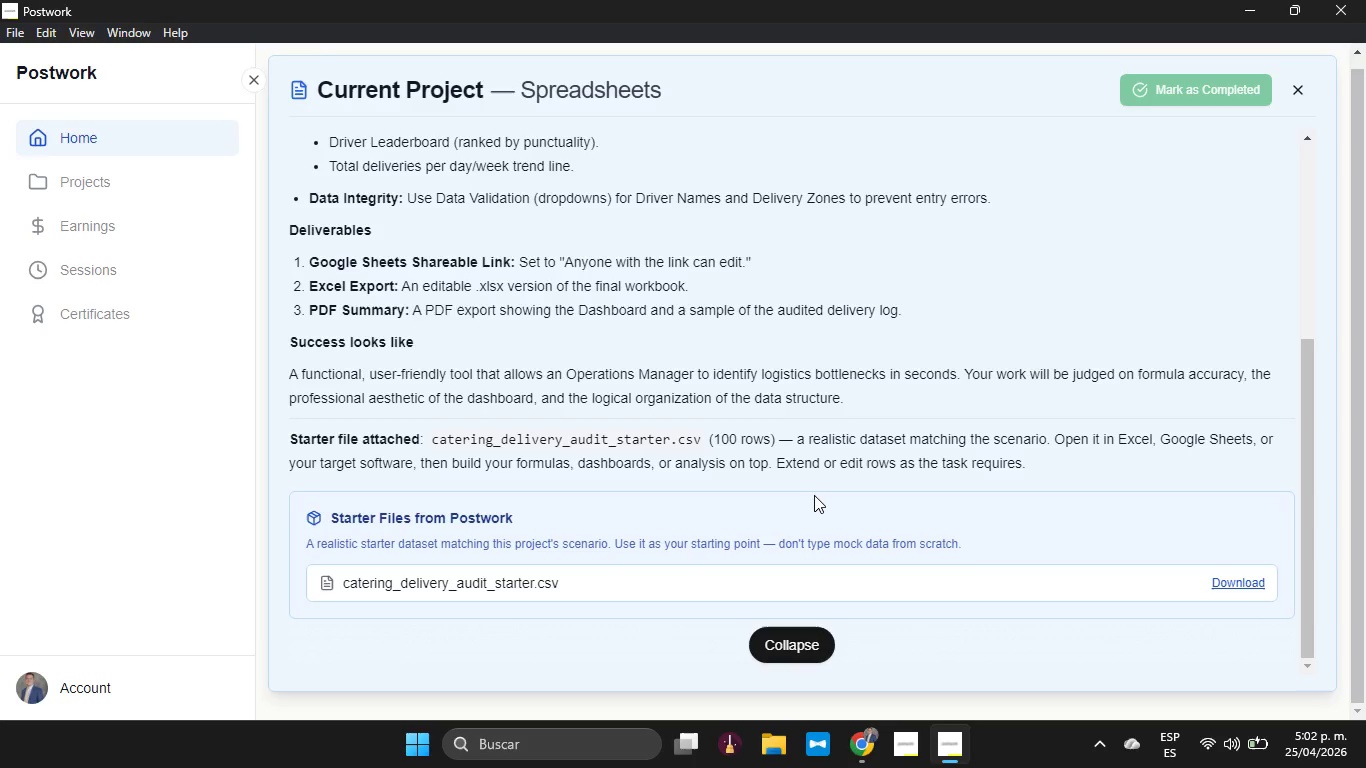 
wait(47.84)
 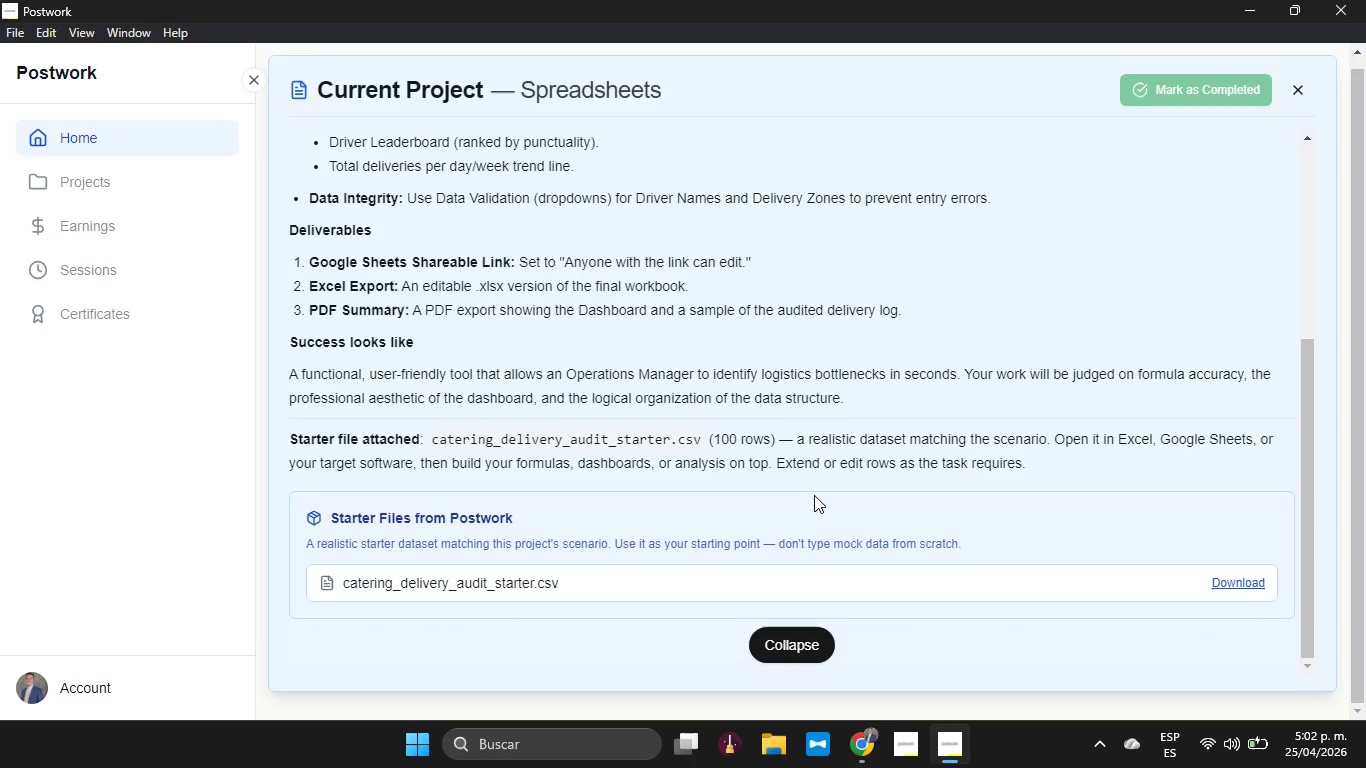 
left_click([344, 397])
 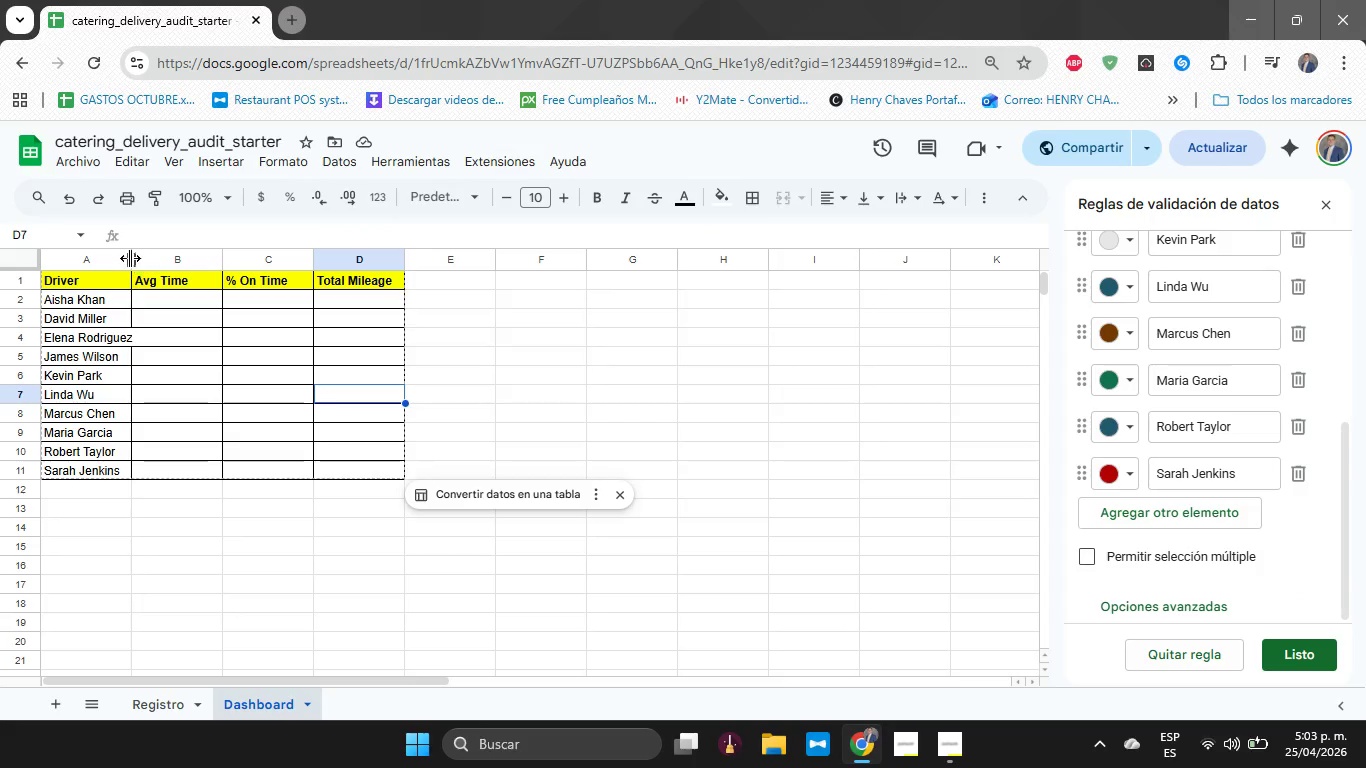 
left_click_drag(start_coordinate=[129, 258], to_coordinate=[142, 258])
 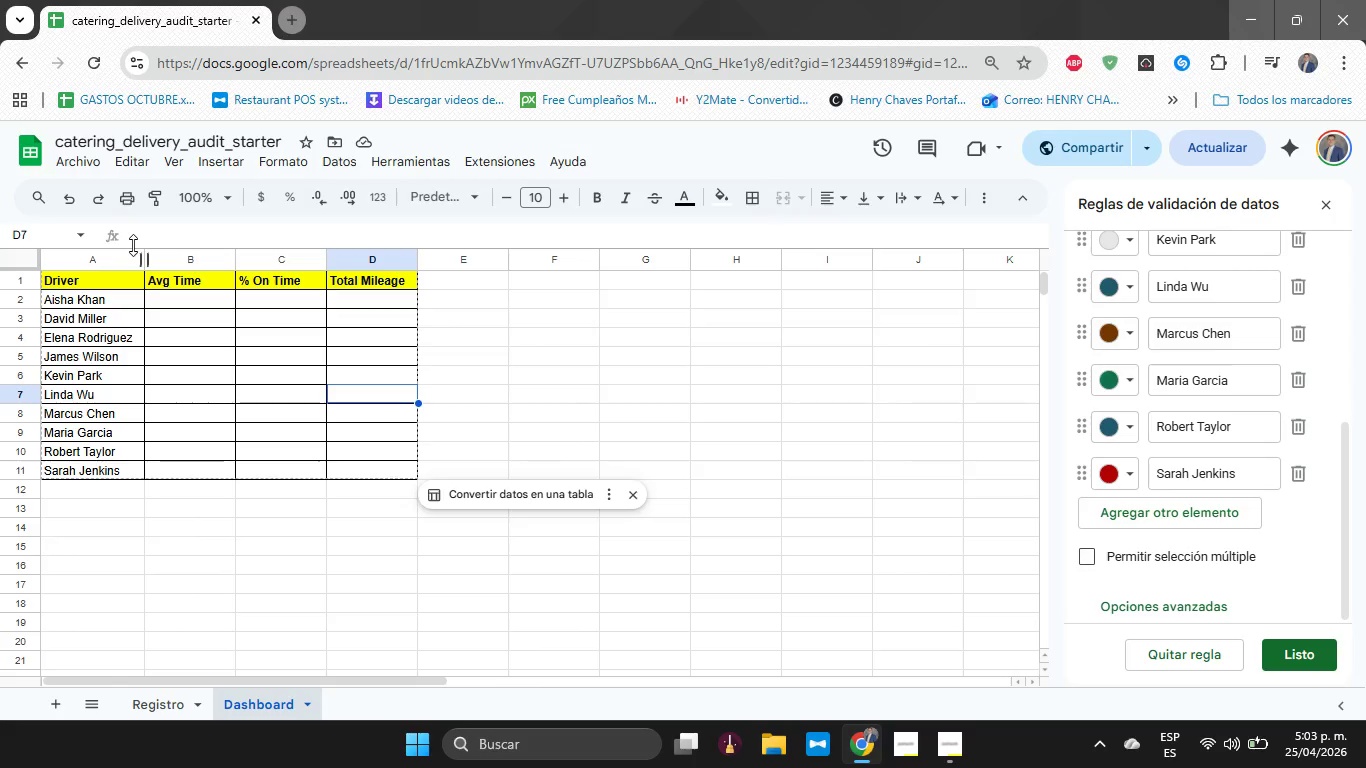 
wait(34.36)
 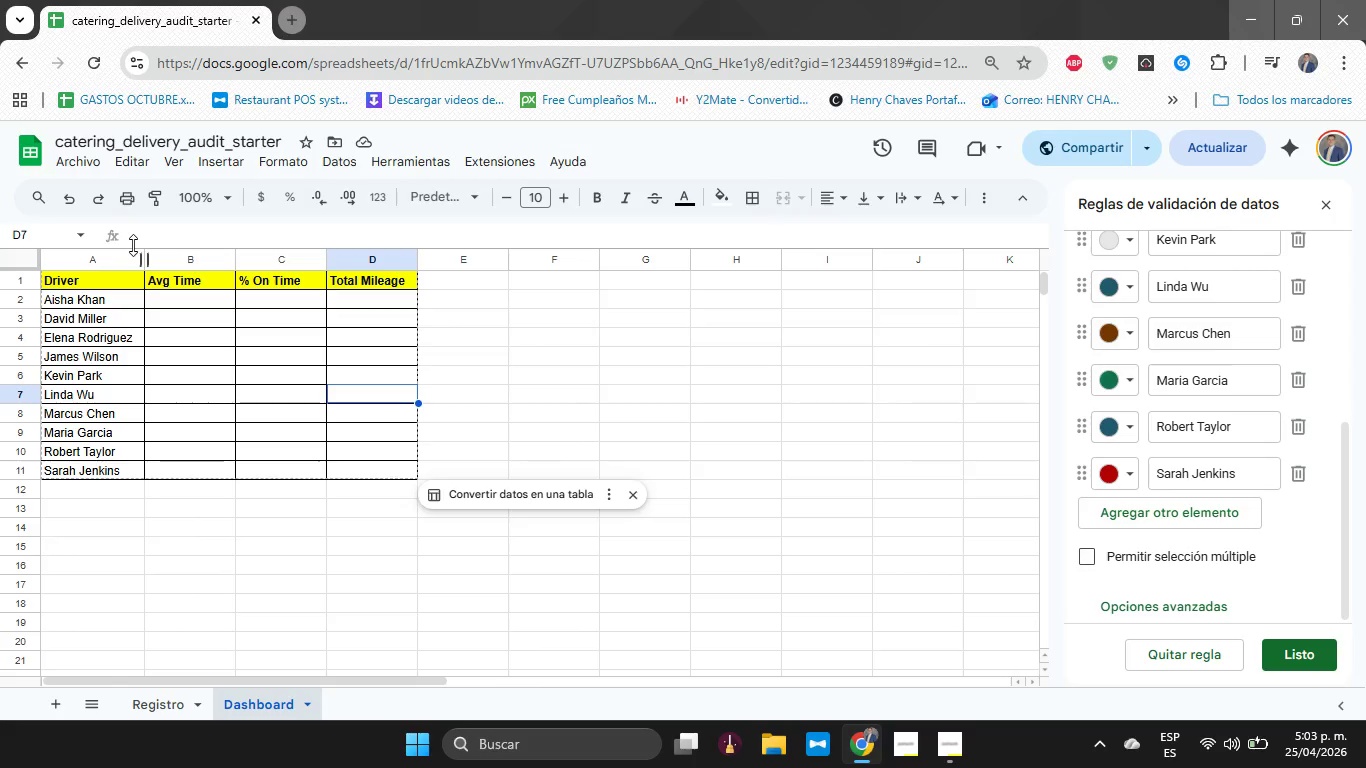 
left_click([164, 300])
 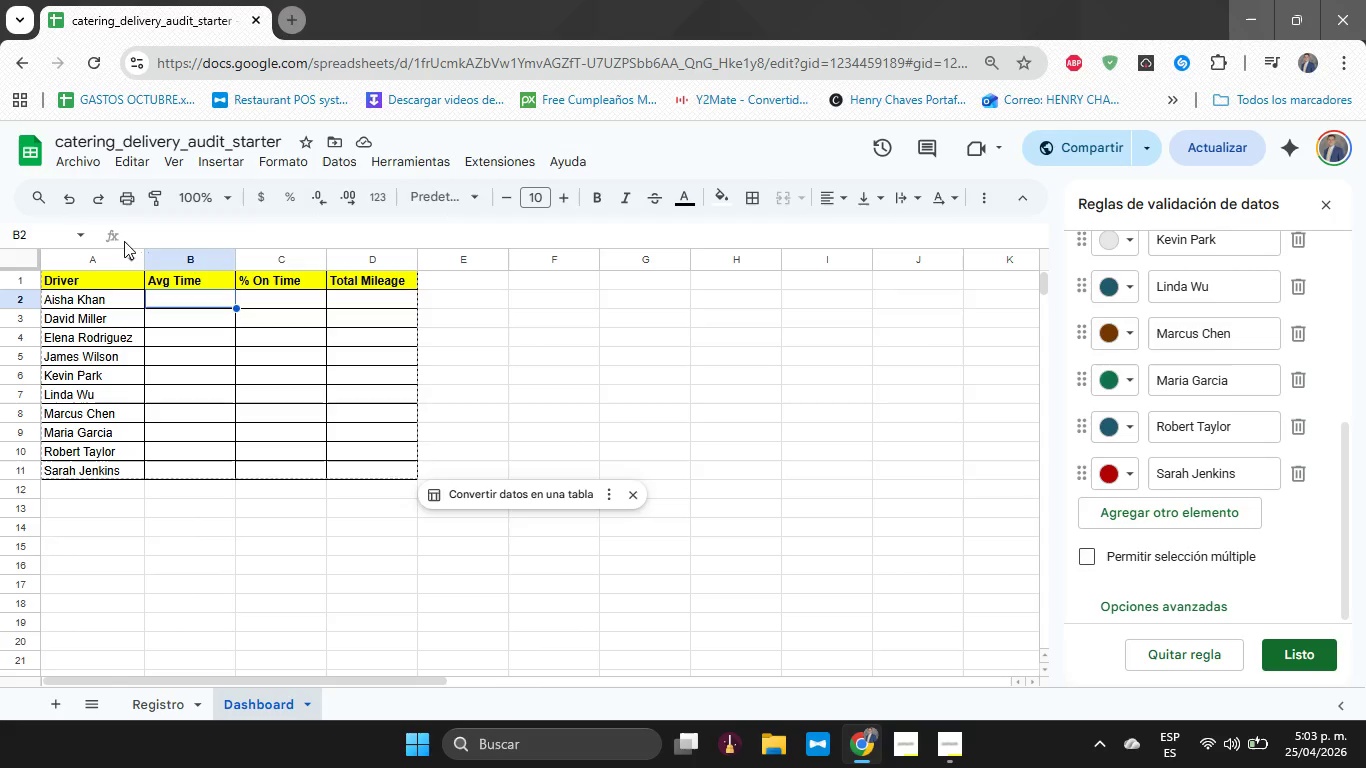 
type()p)
 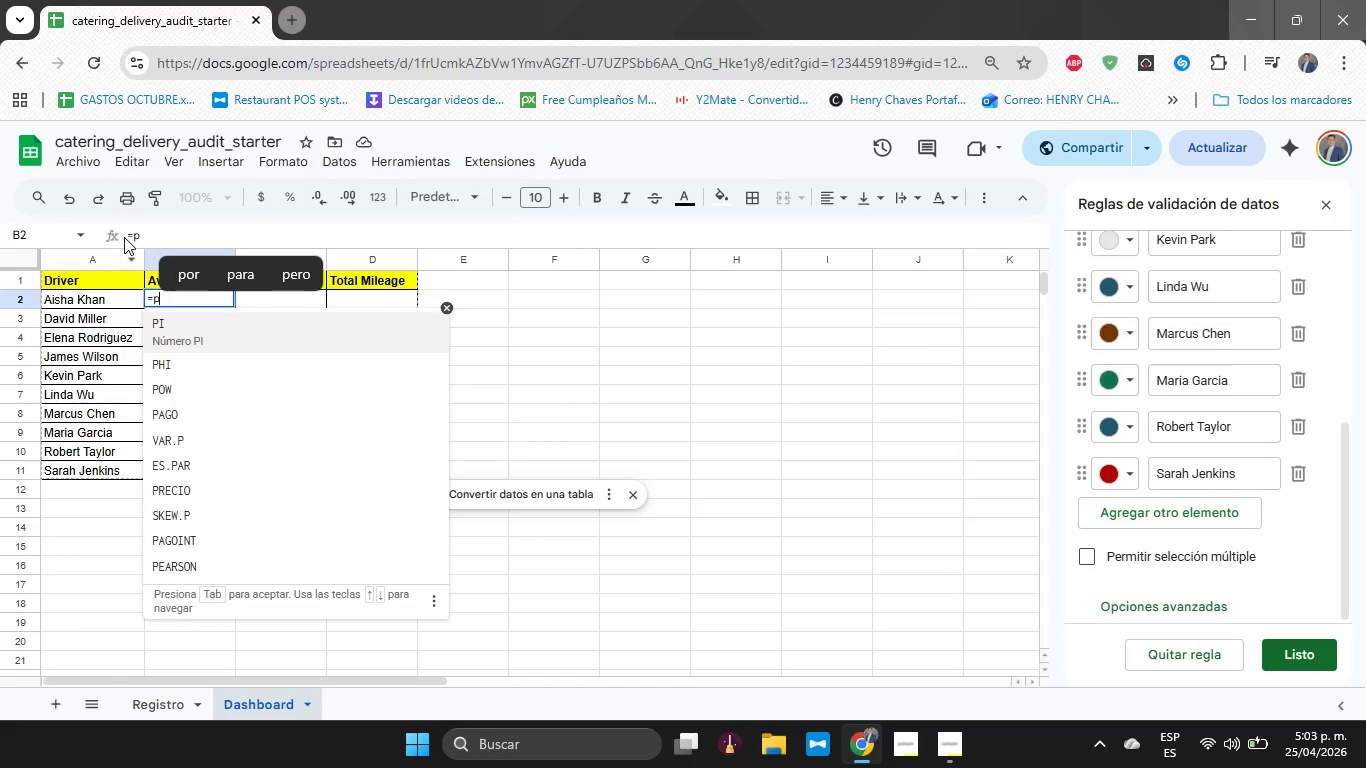 
type(romedio)
 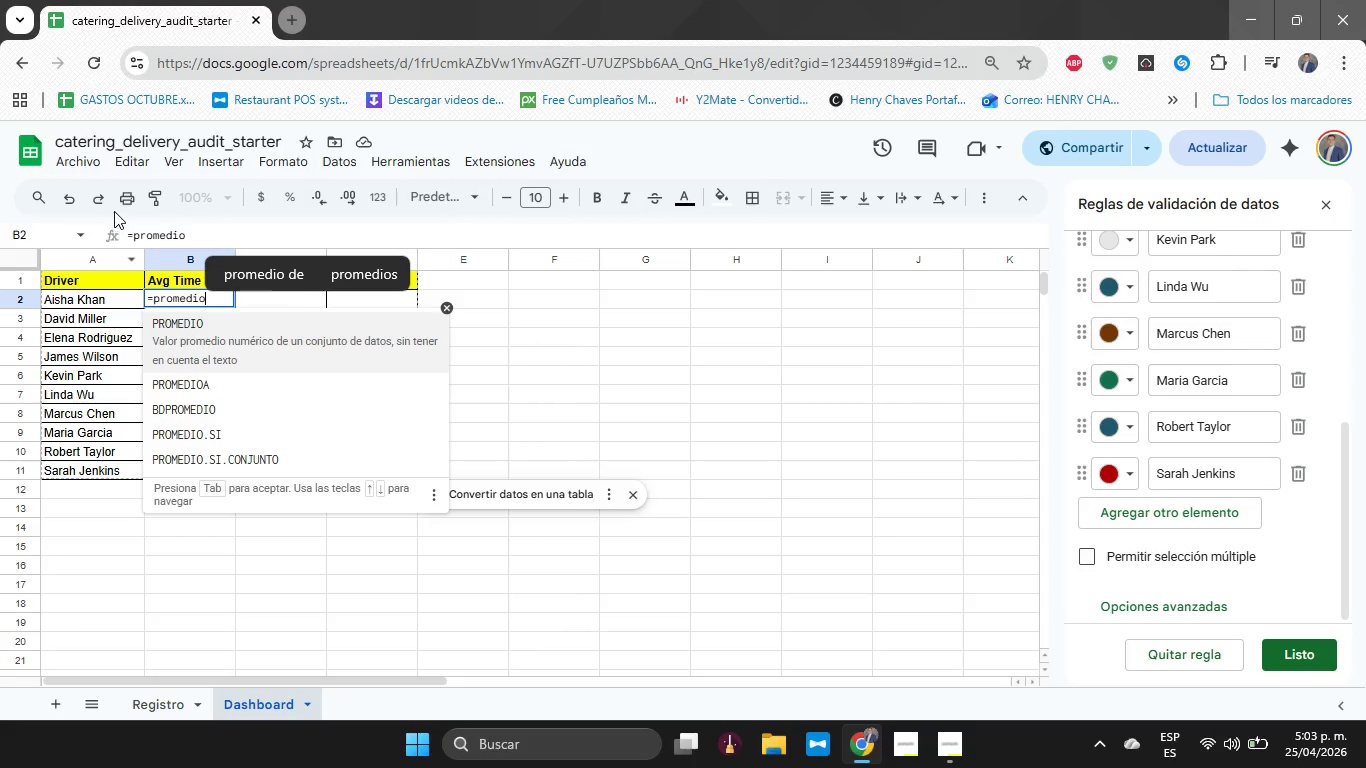 
key(Period)
 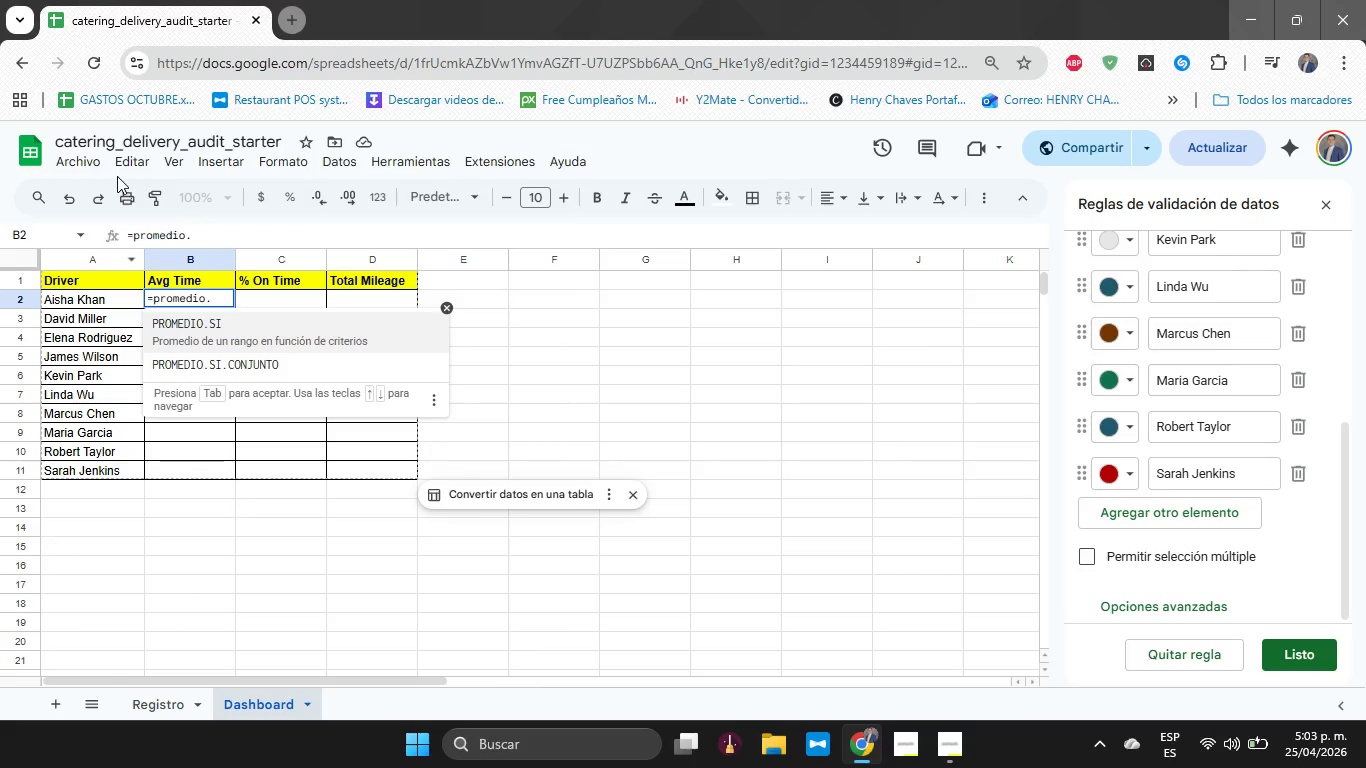 
type(si)
 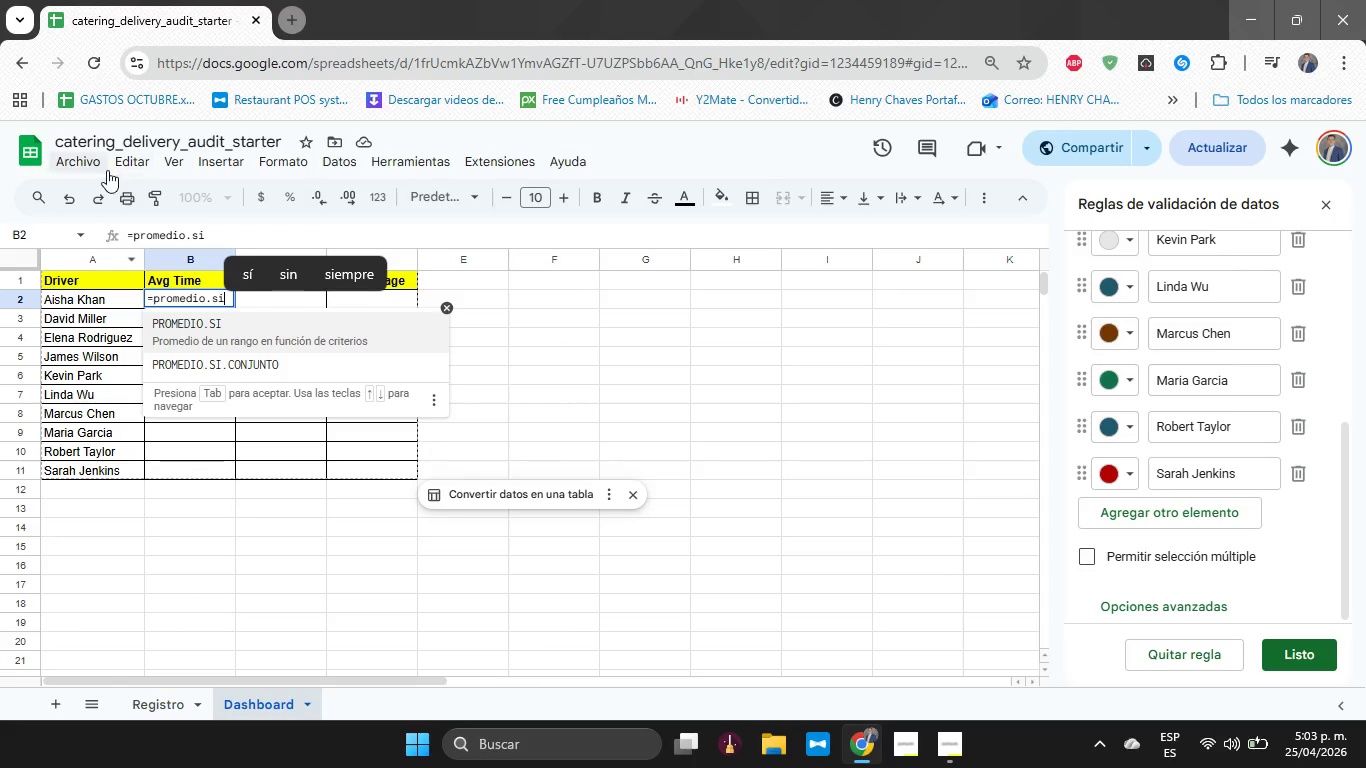 
wait(5.45)
 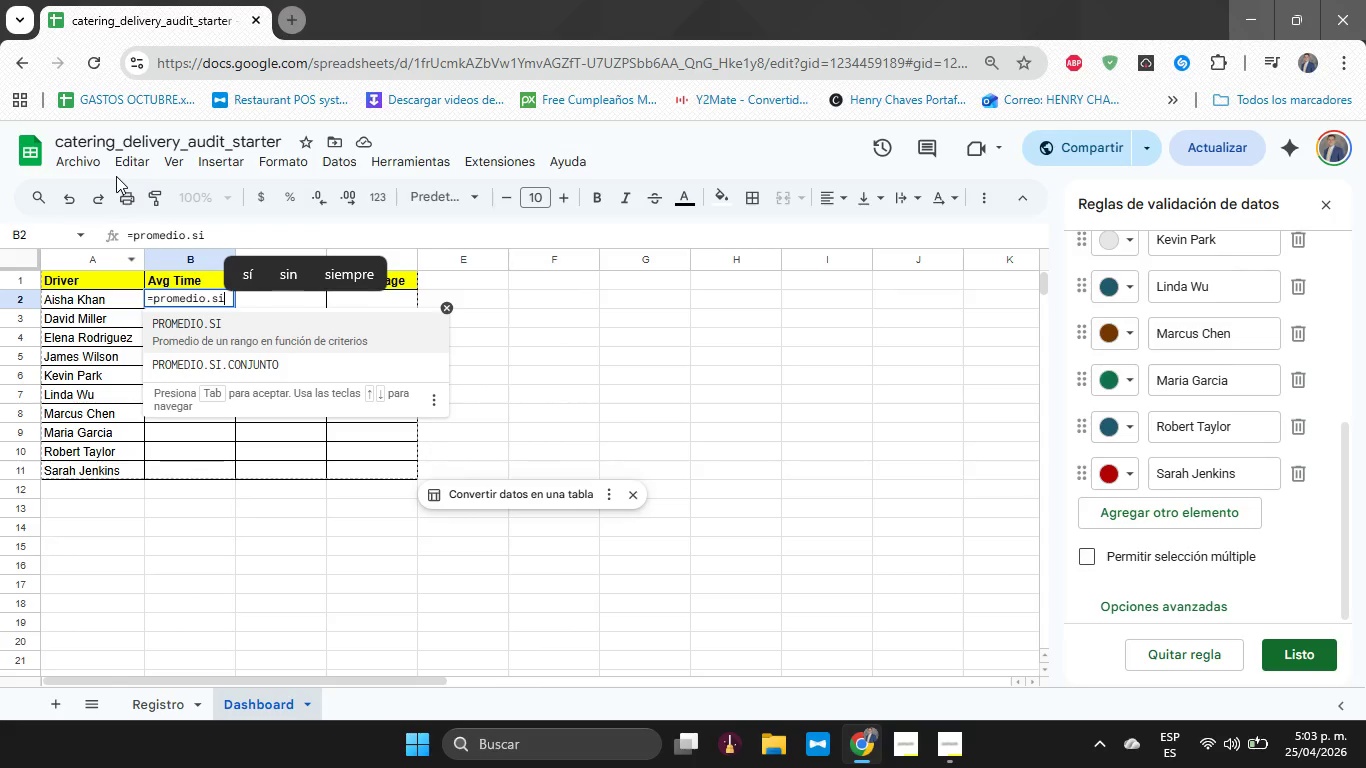 
type(*Registro)
 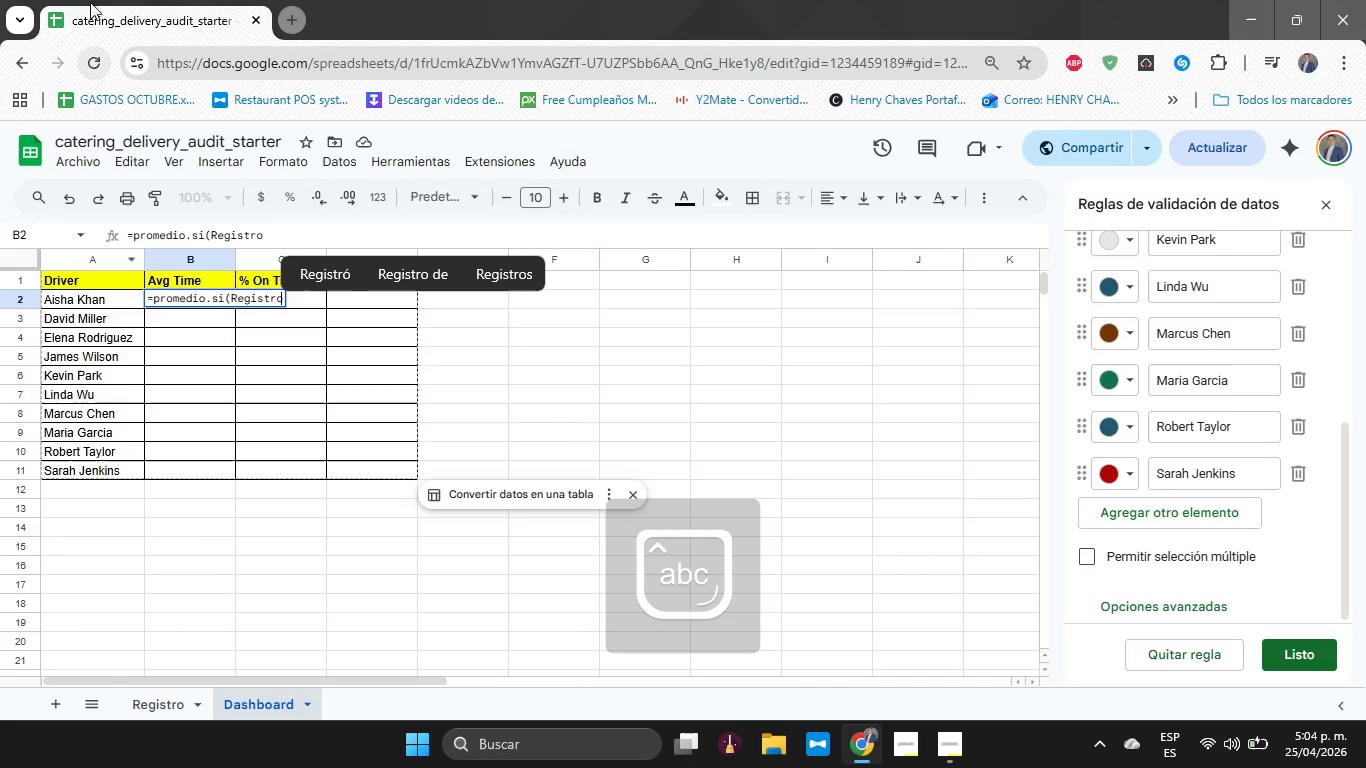 
key(Shift+1)
 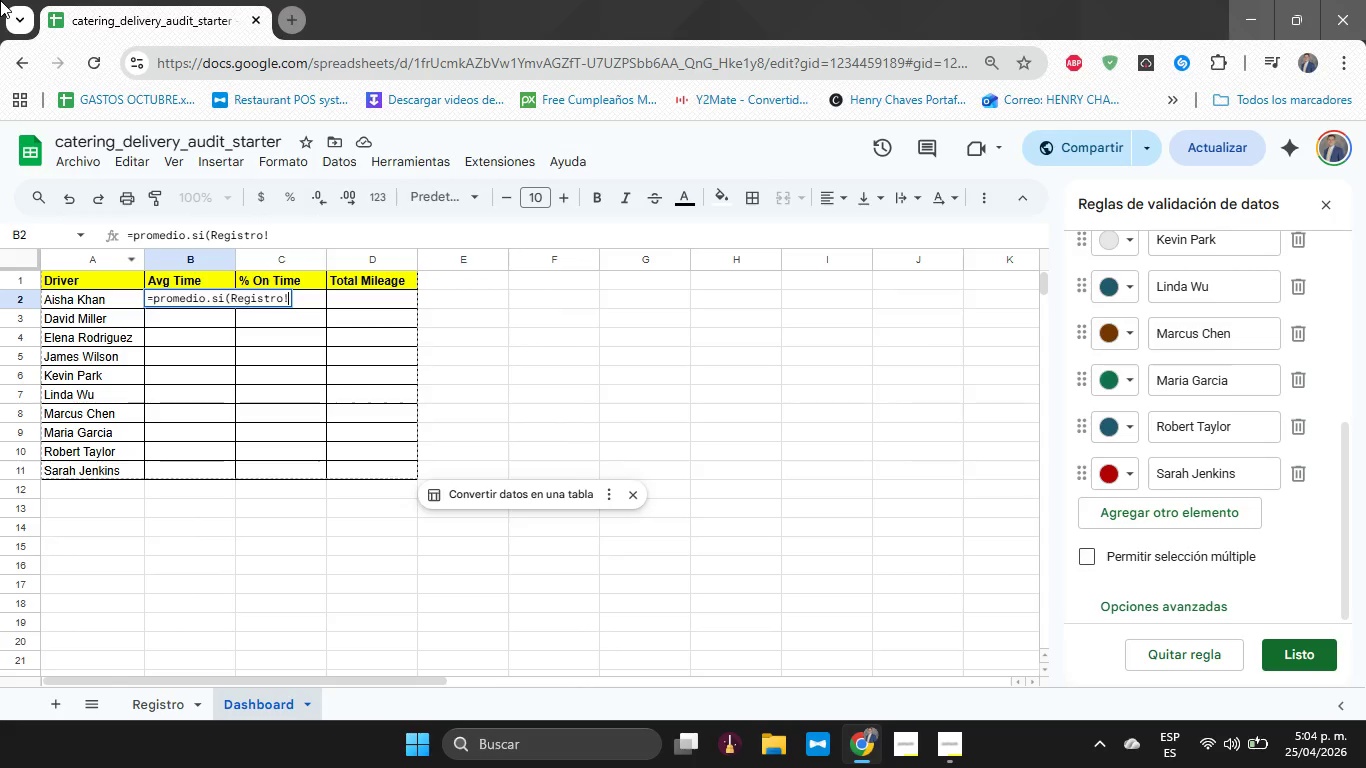 
wait(9.45)
 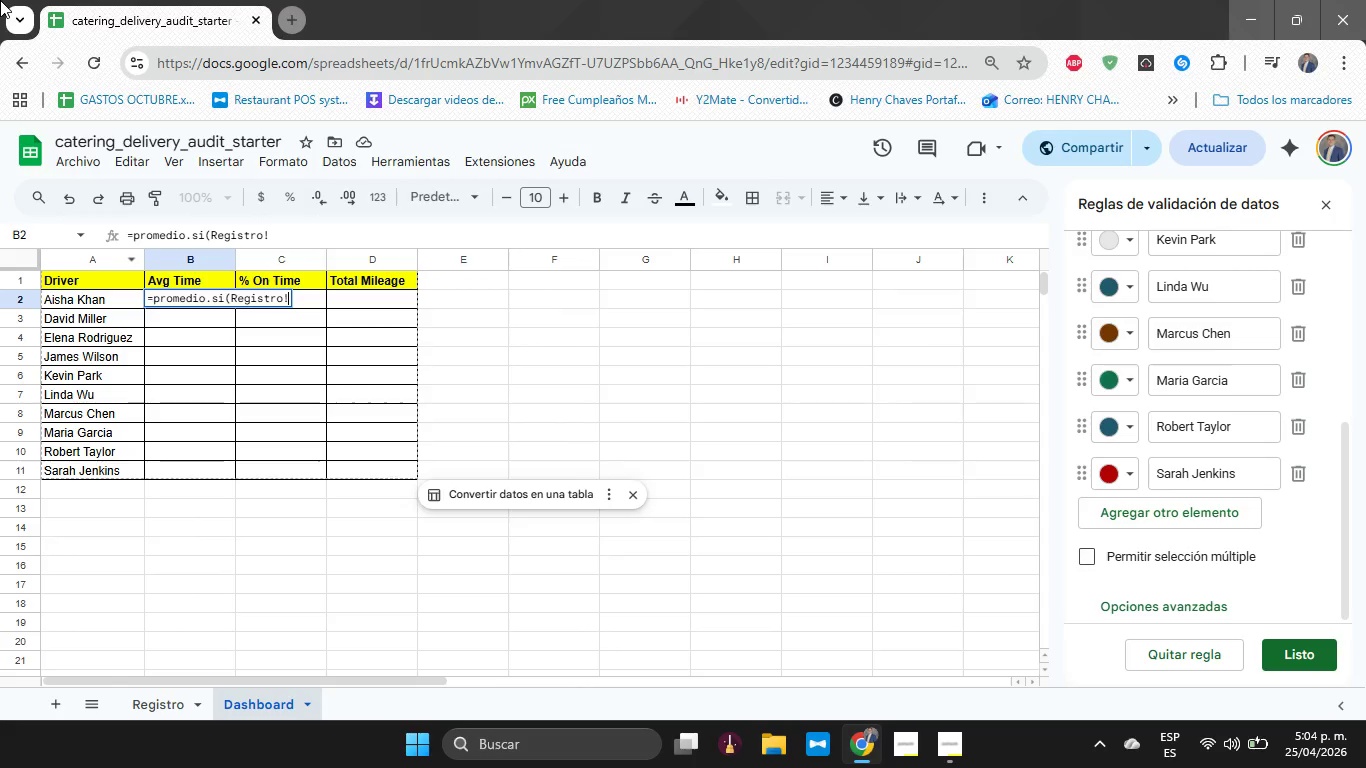 
type(B2>B120)
 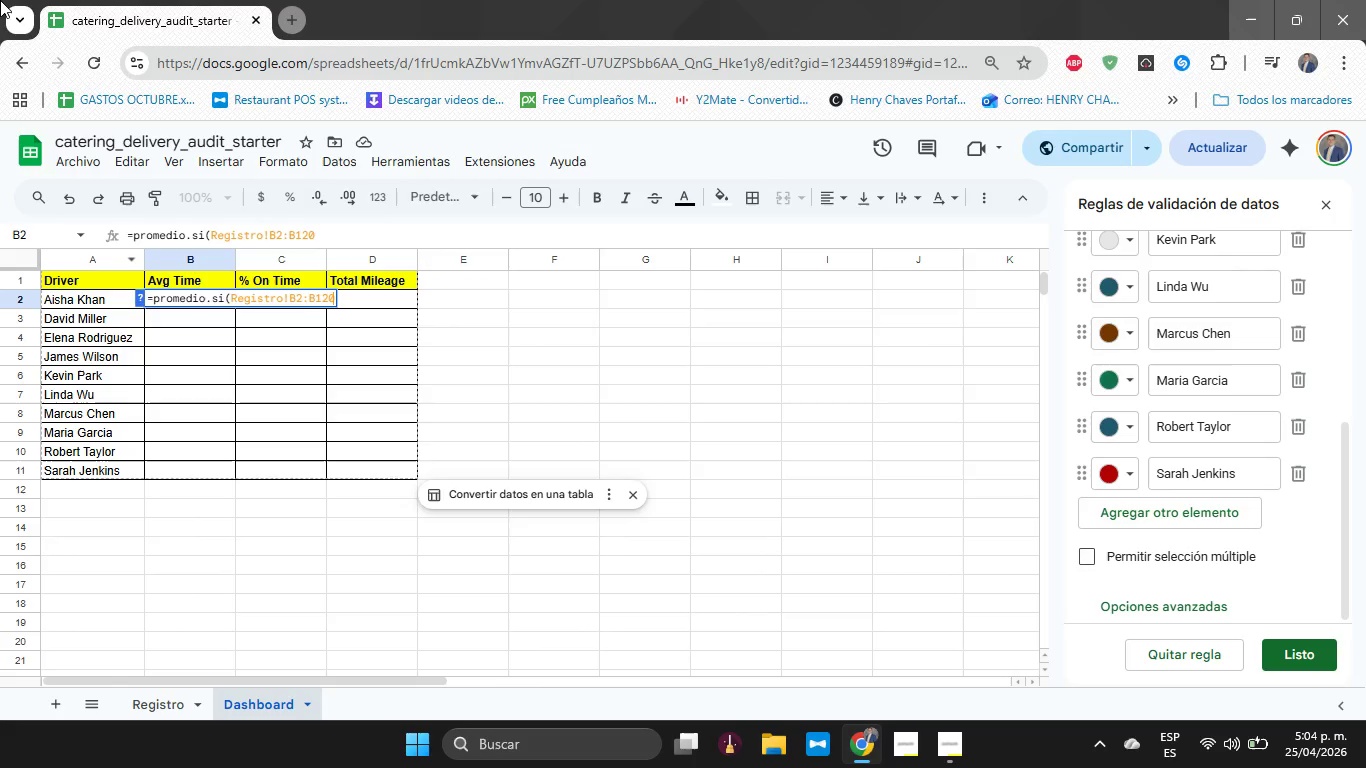 
wait(6.22)
 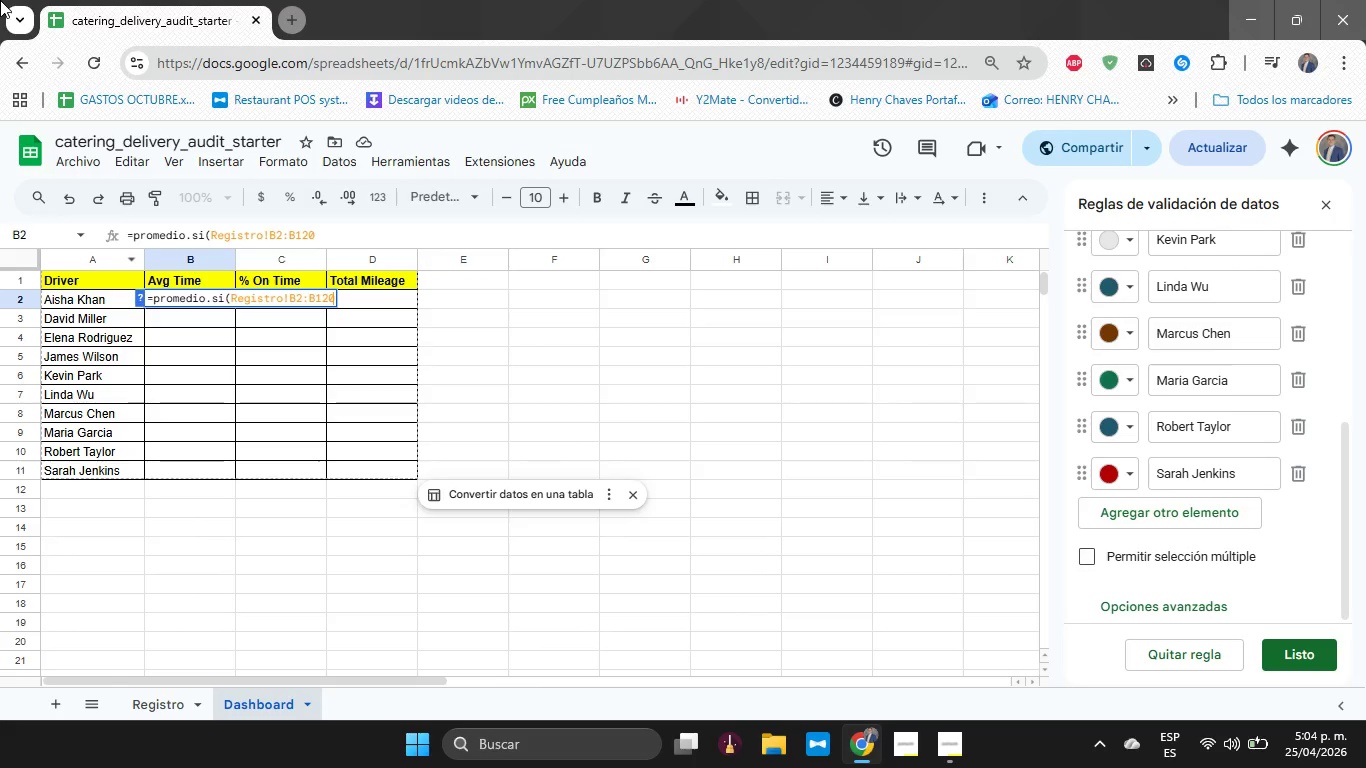 
type(<A2<)
 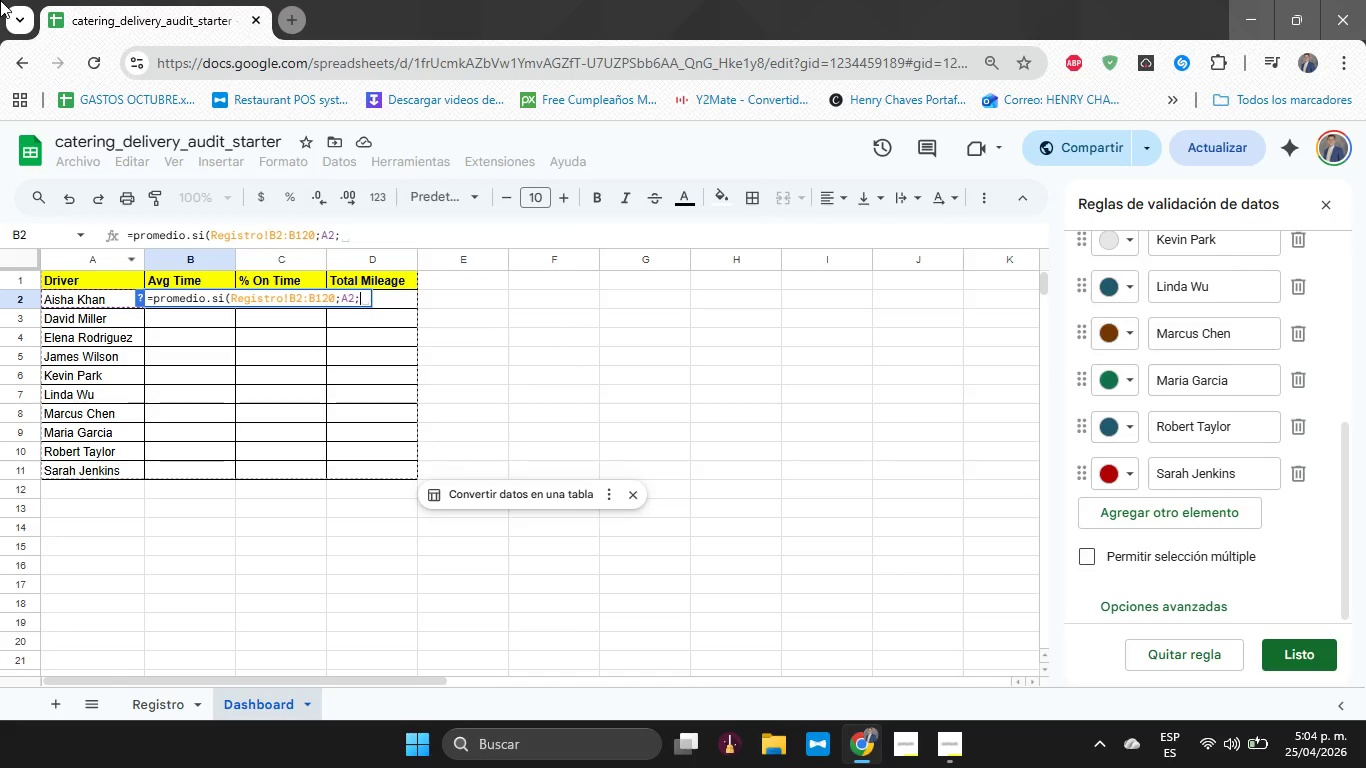 
wait(6.62)
 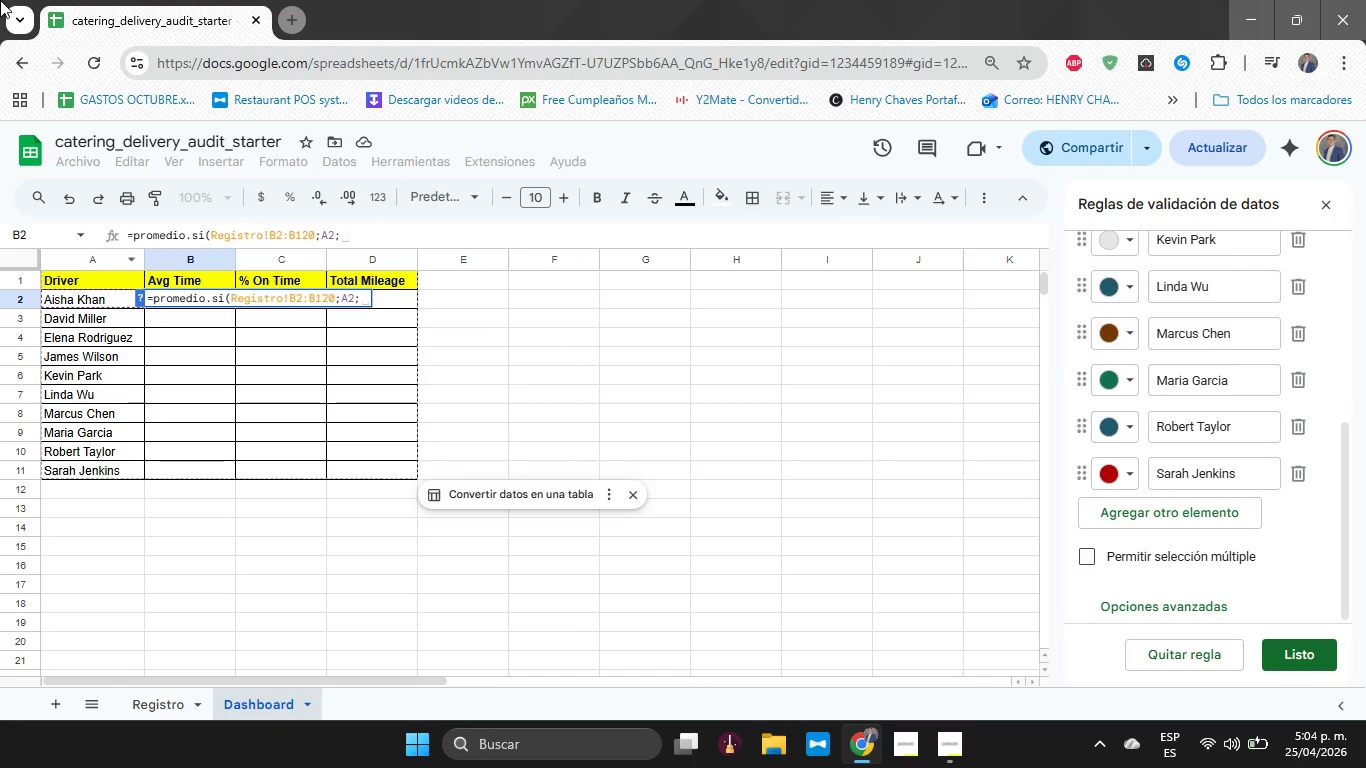 
type(Registro)
 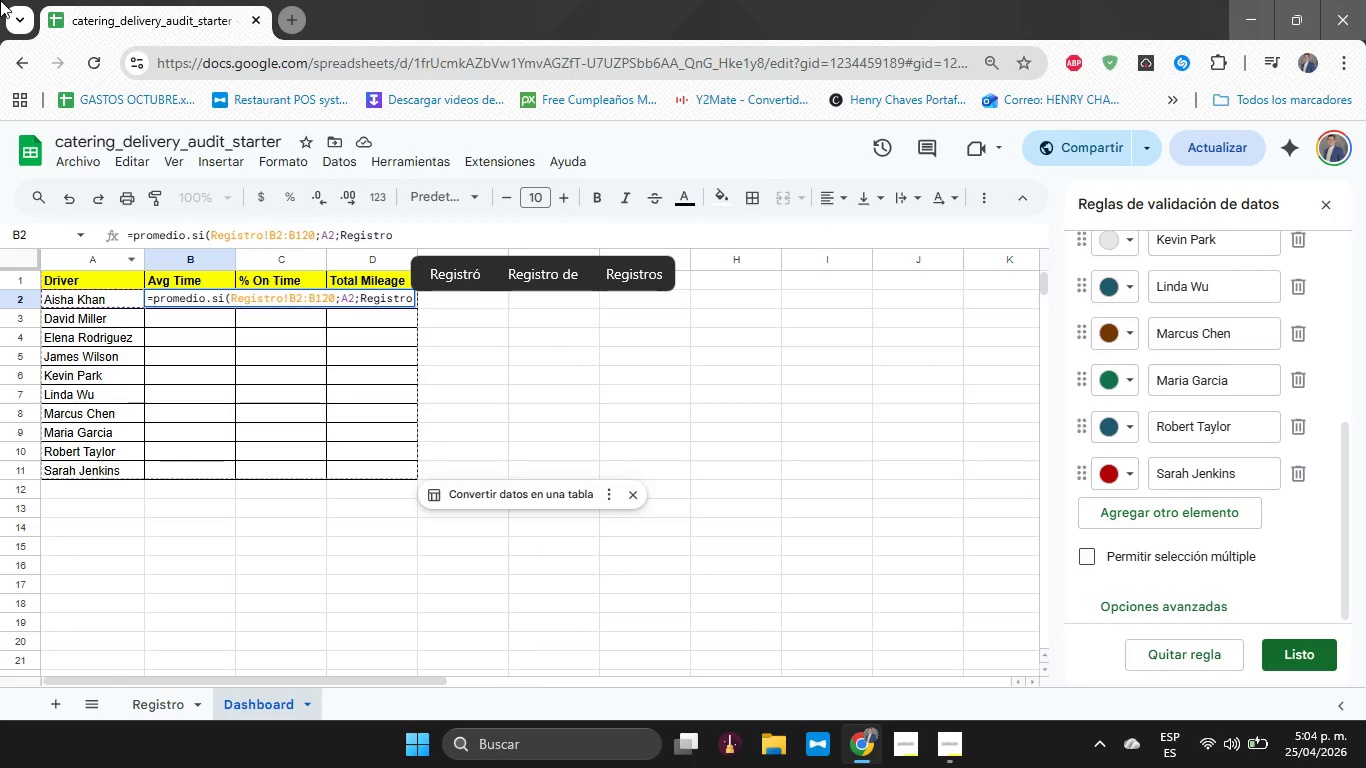 
type(!H2>H120)
 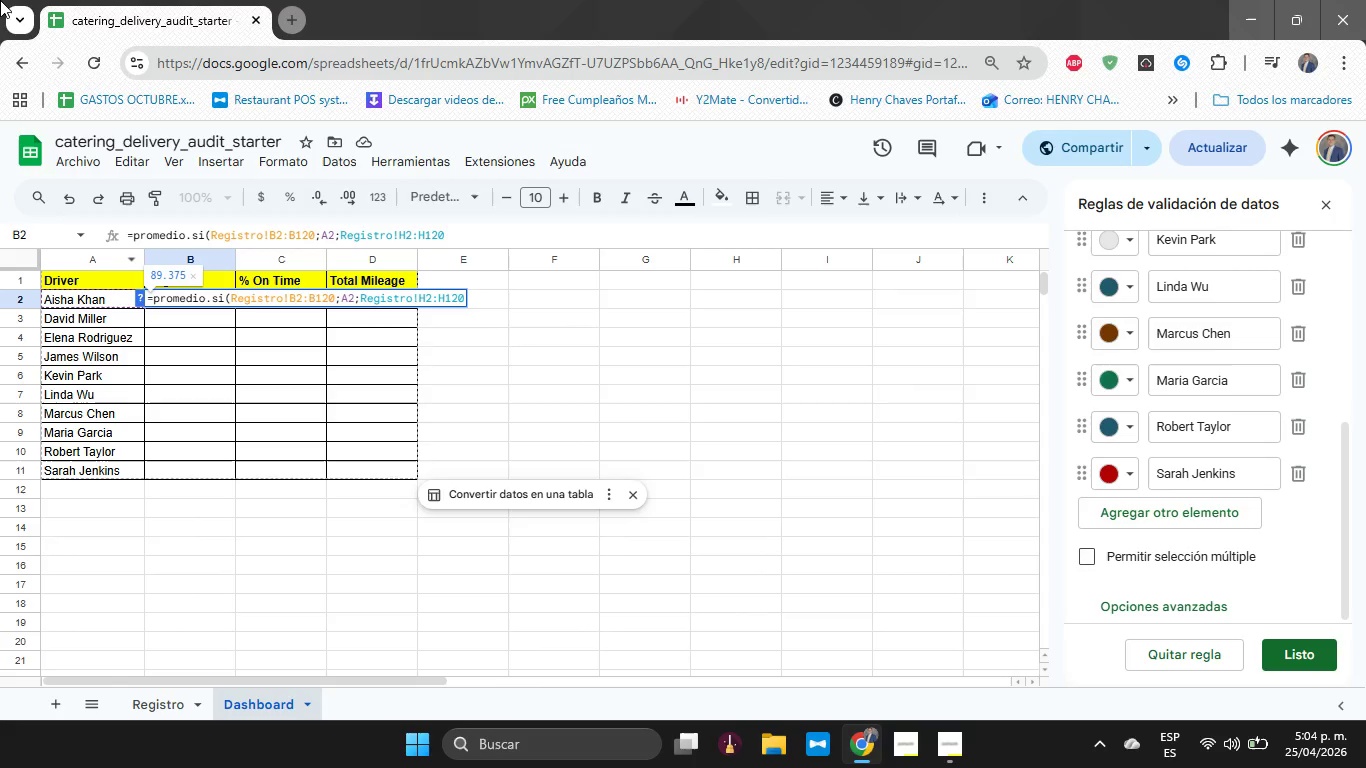 
key(Shift+9)
 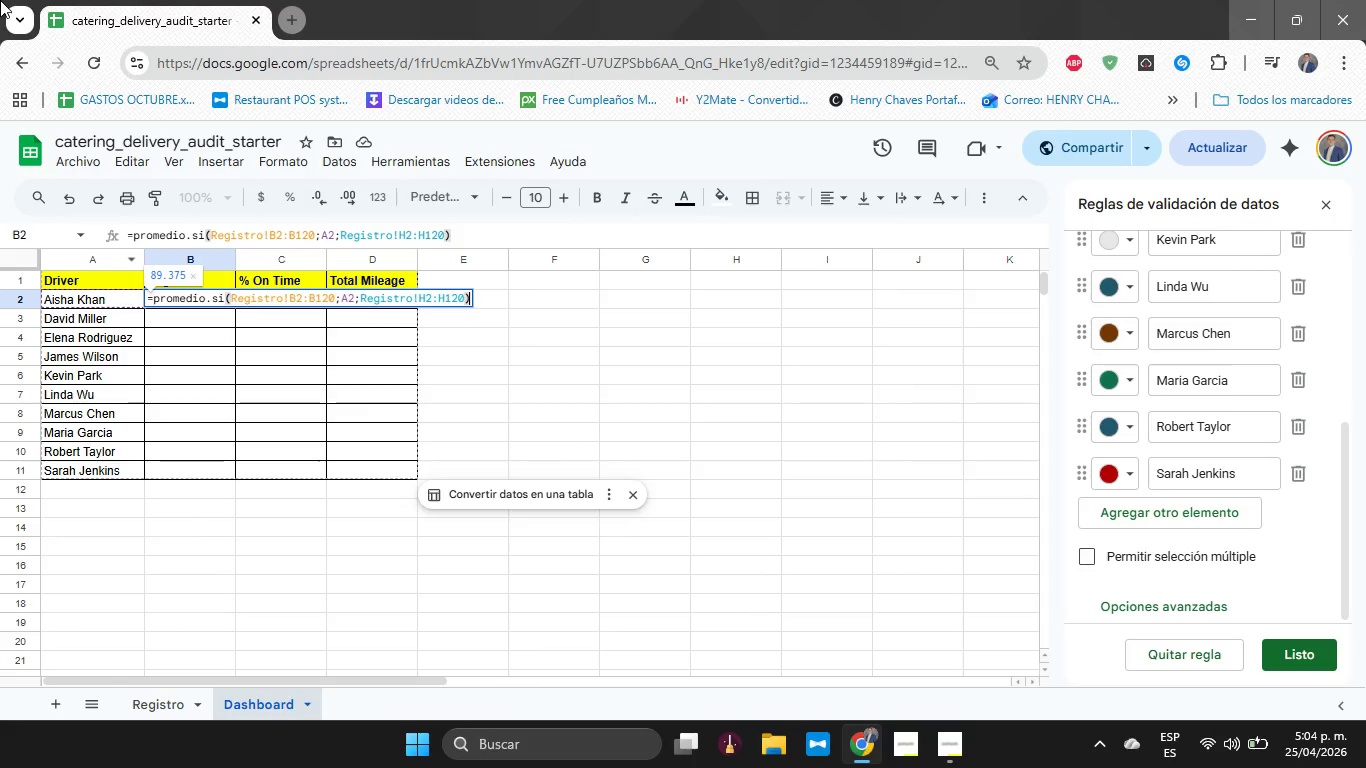 
key(Enter)
 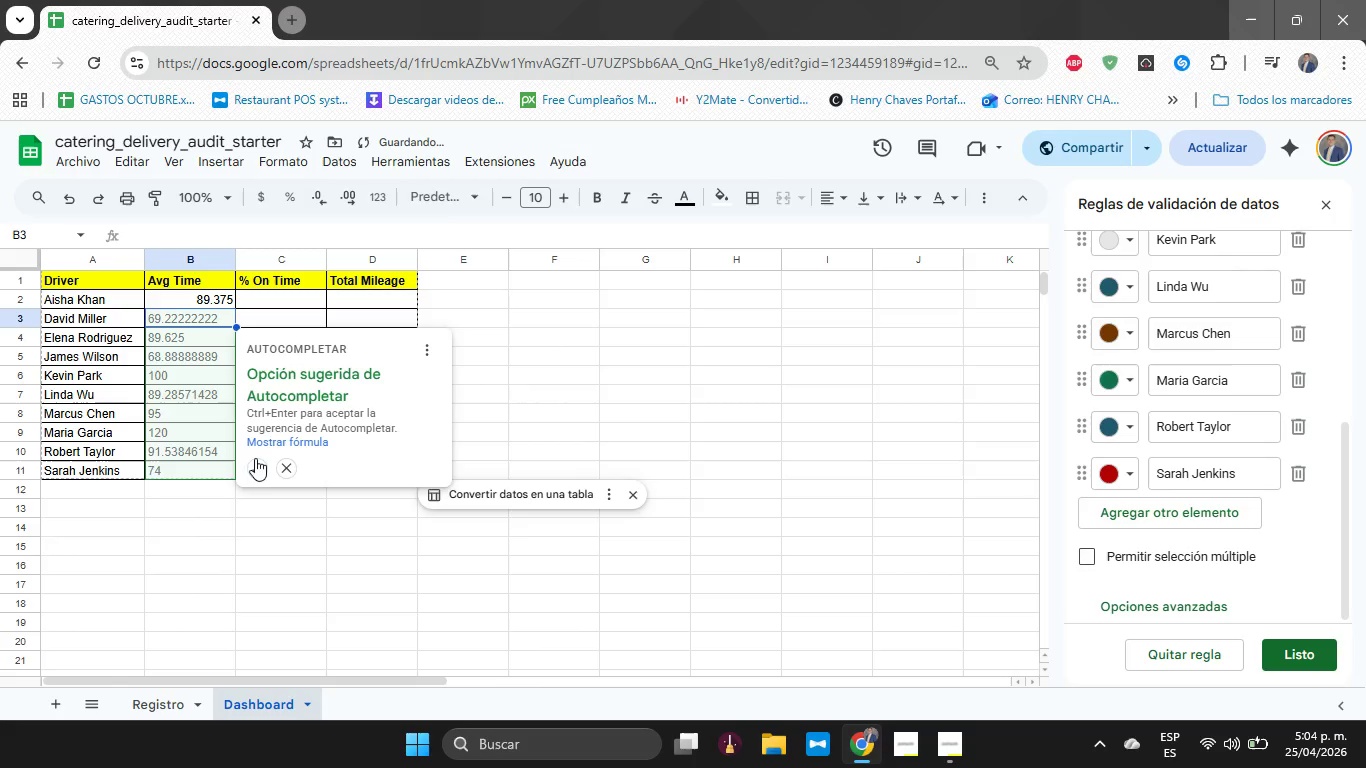 
left_click([256, 463])
 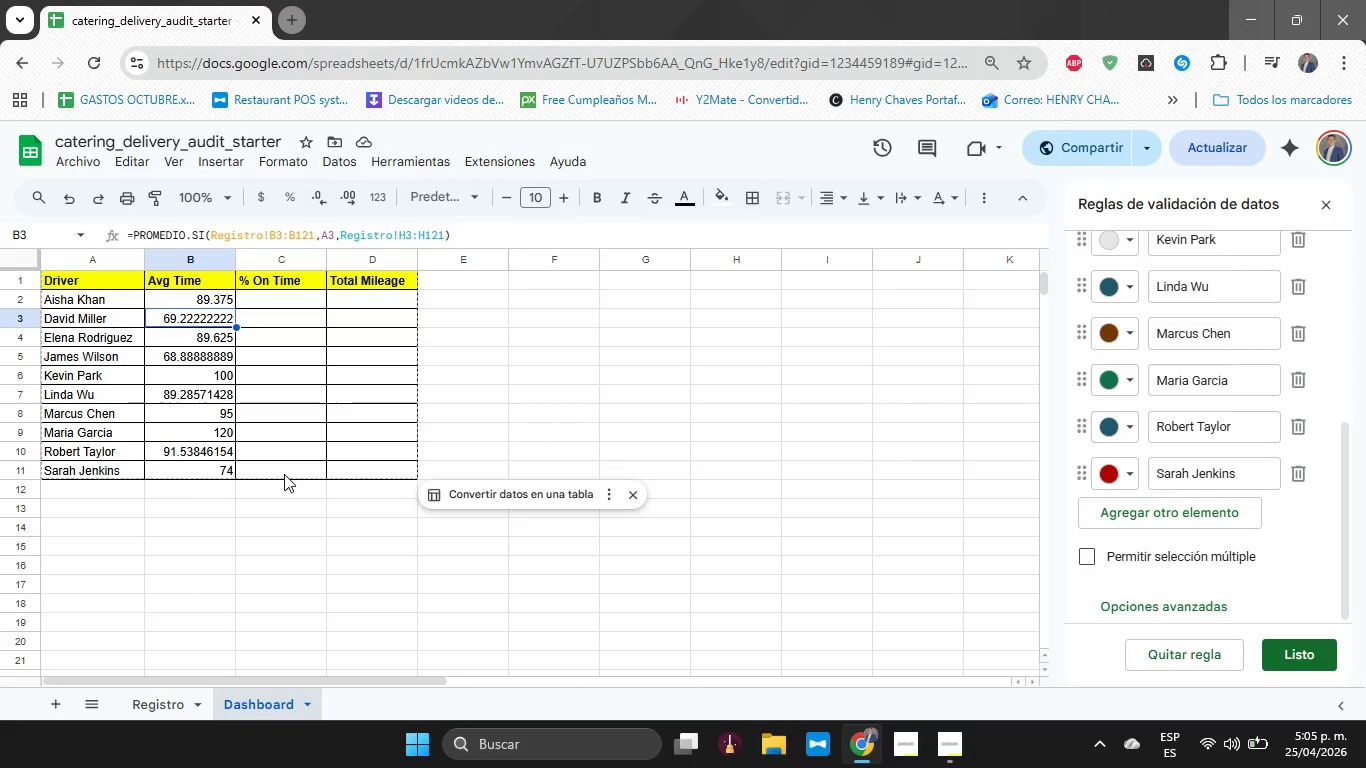 
wait(15.33)
 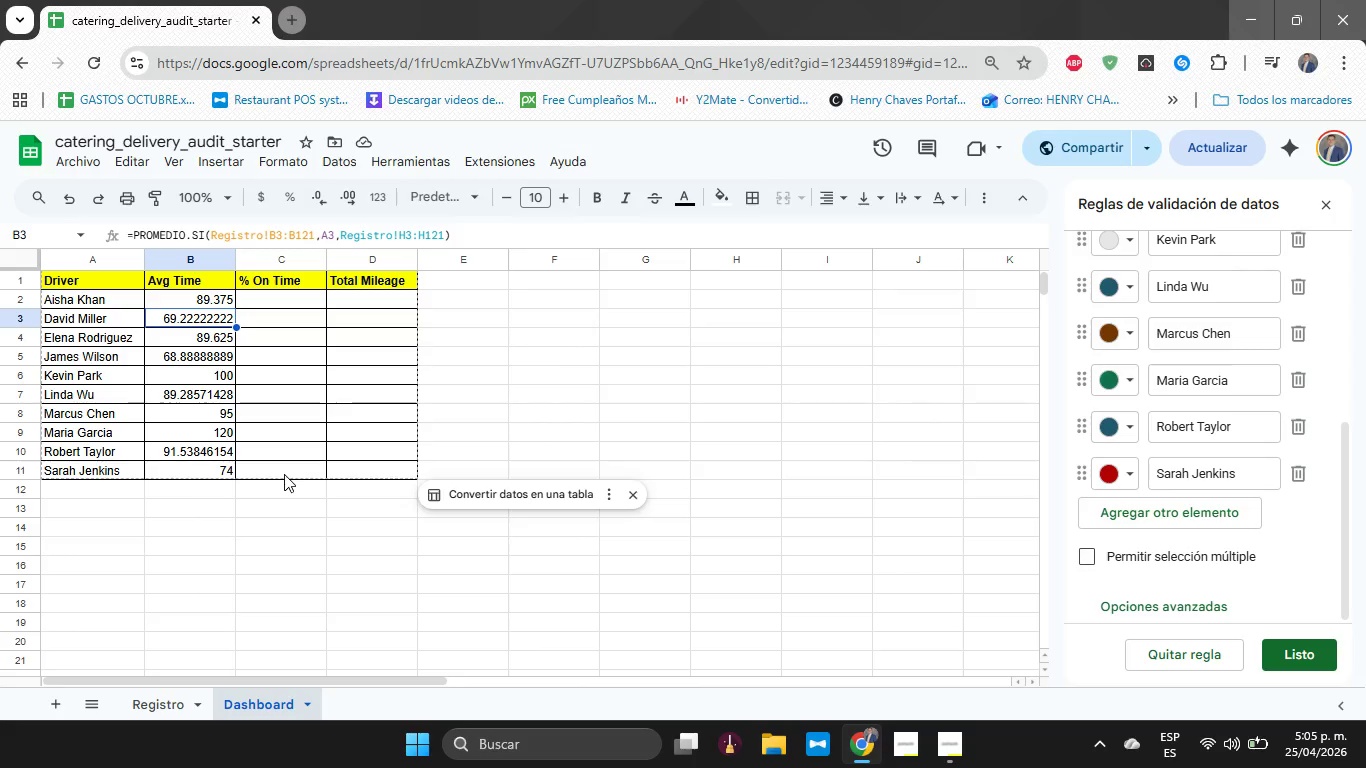 
left_click_drag(start_coordinate=[183, 292], to_coordinate=[182, 469])
 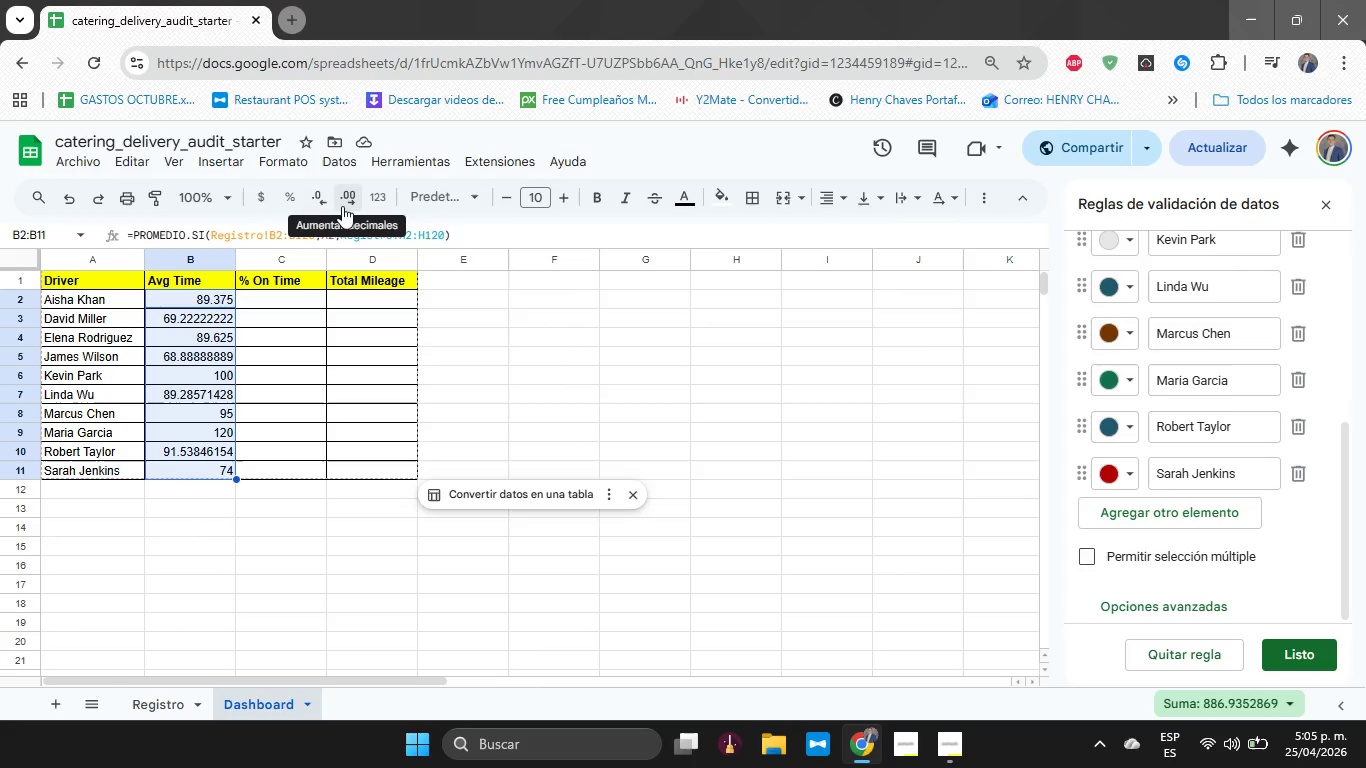 
double_click([343, 206])
 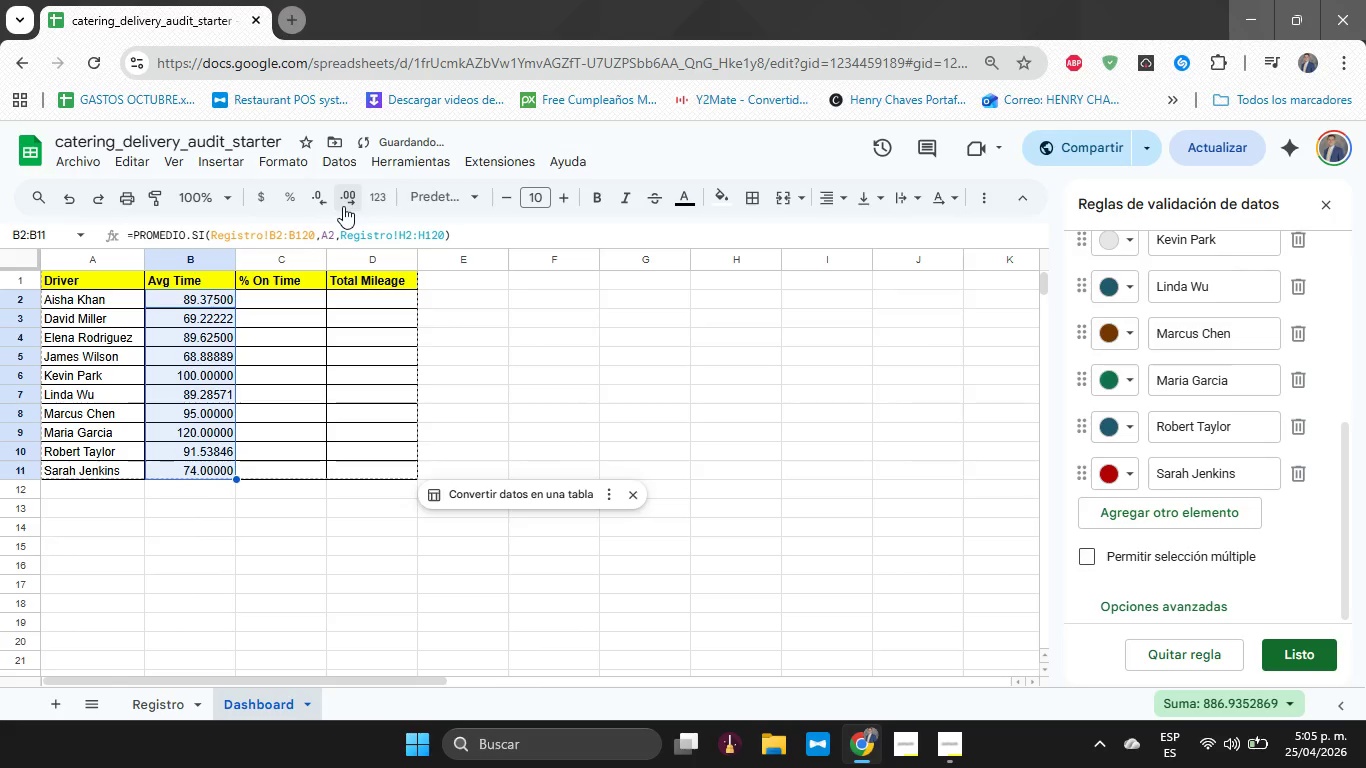 
triple_click([343, 206])
 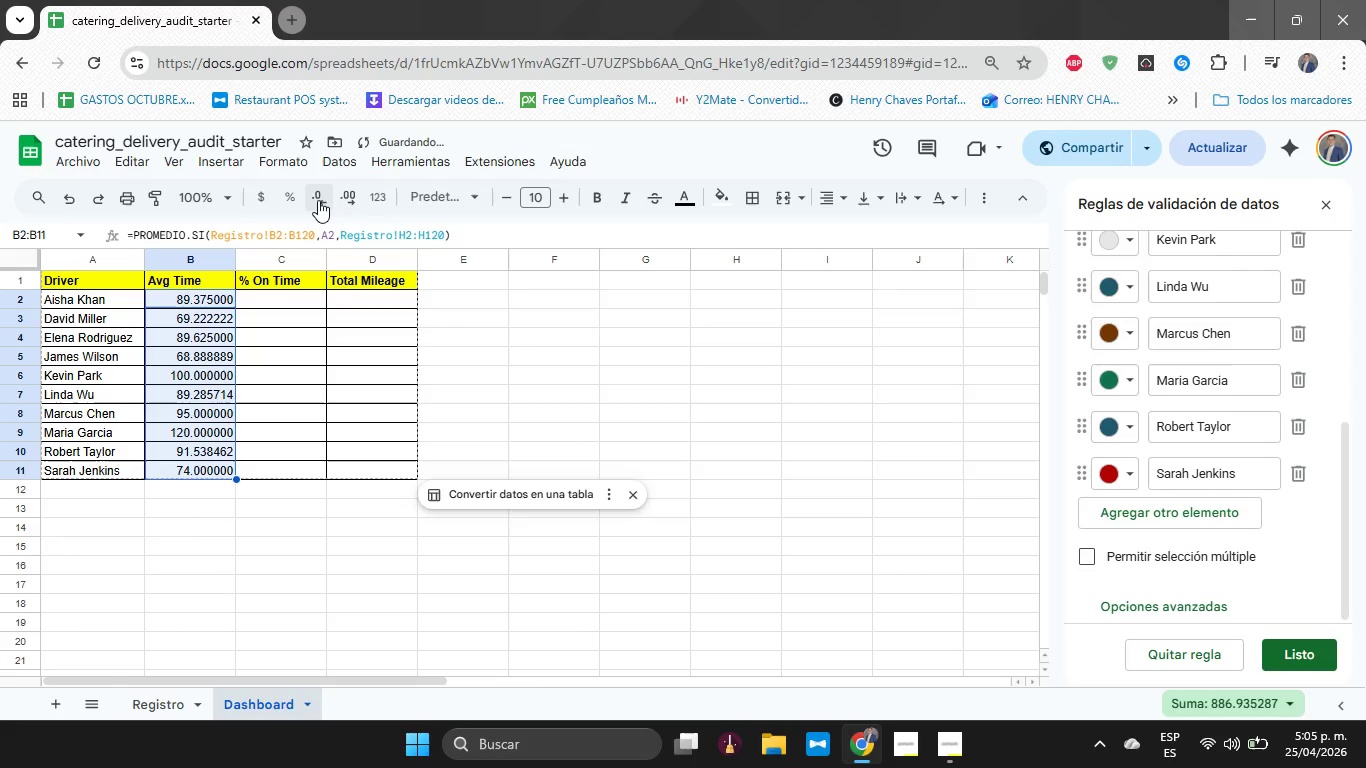 
double_click([318, 200])
 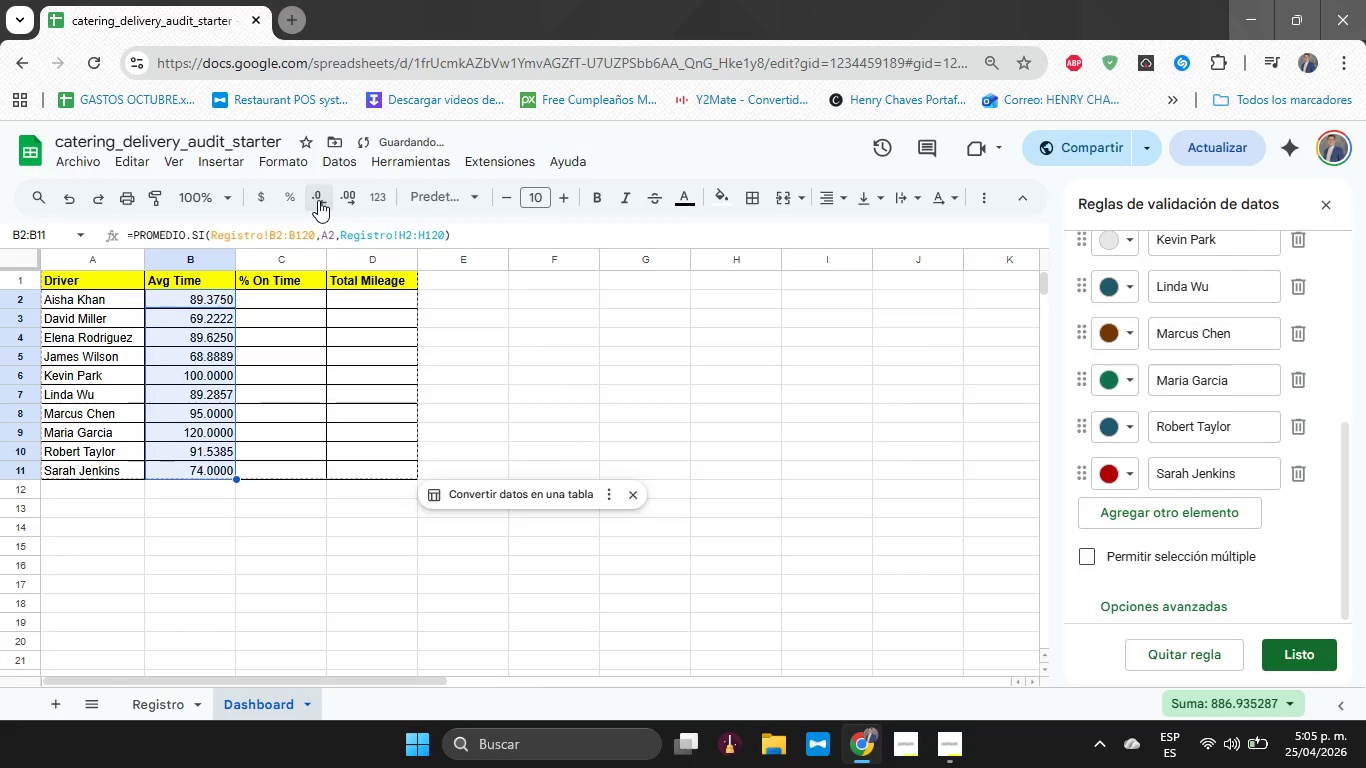 
triple_click([318, 200])
 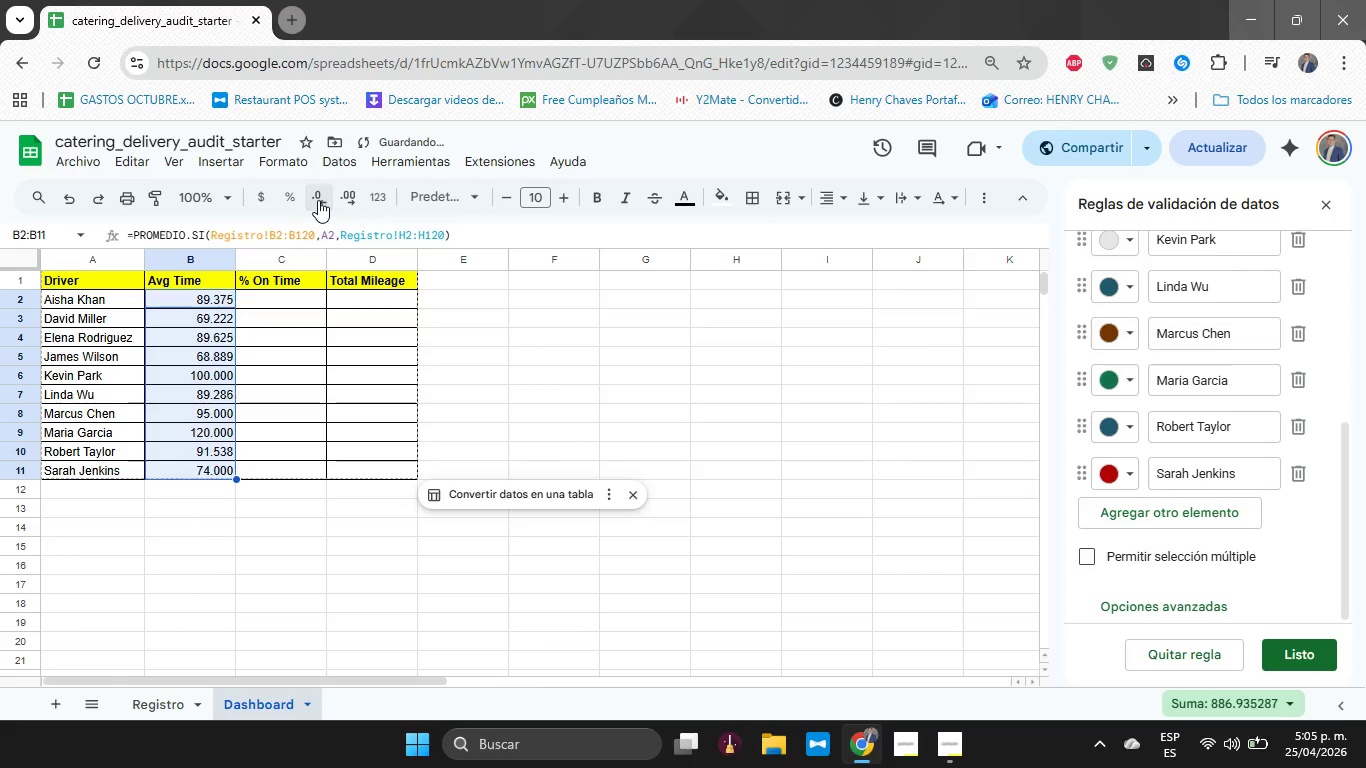 
triple_click([318, 200])
 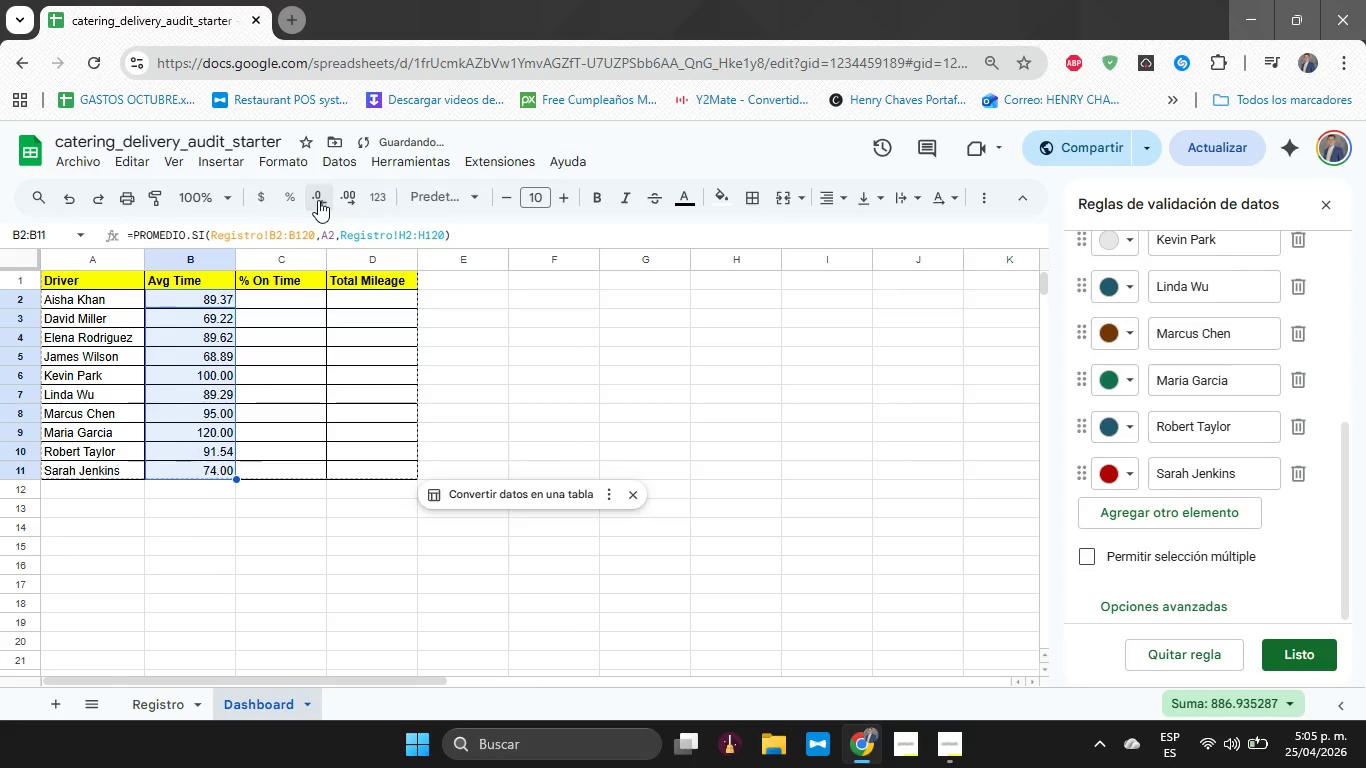 
triple_click([318, 200])
 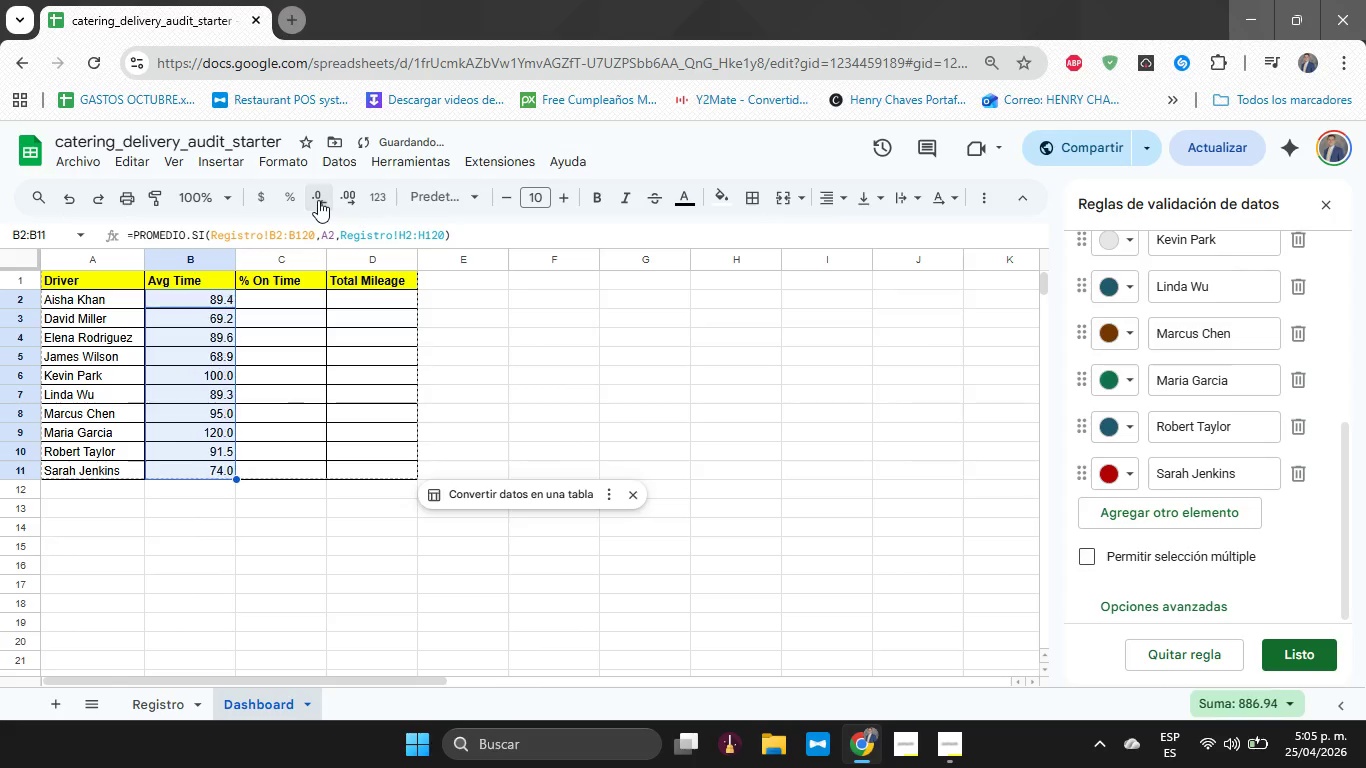 
triple_click([318, 200])
 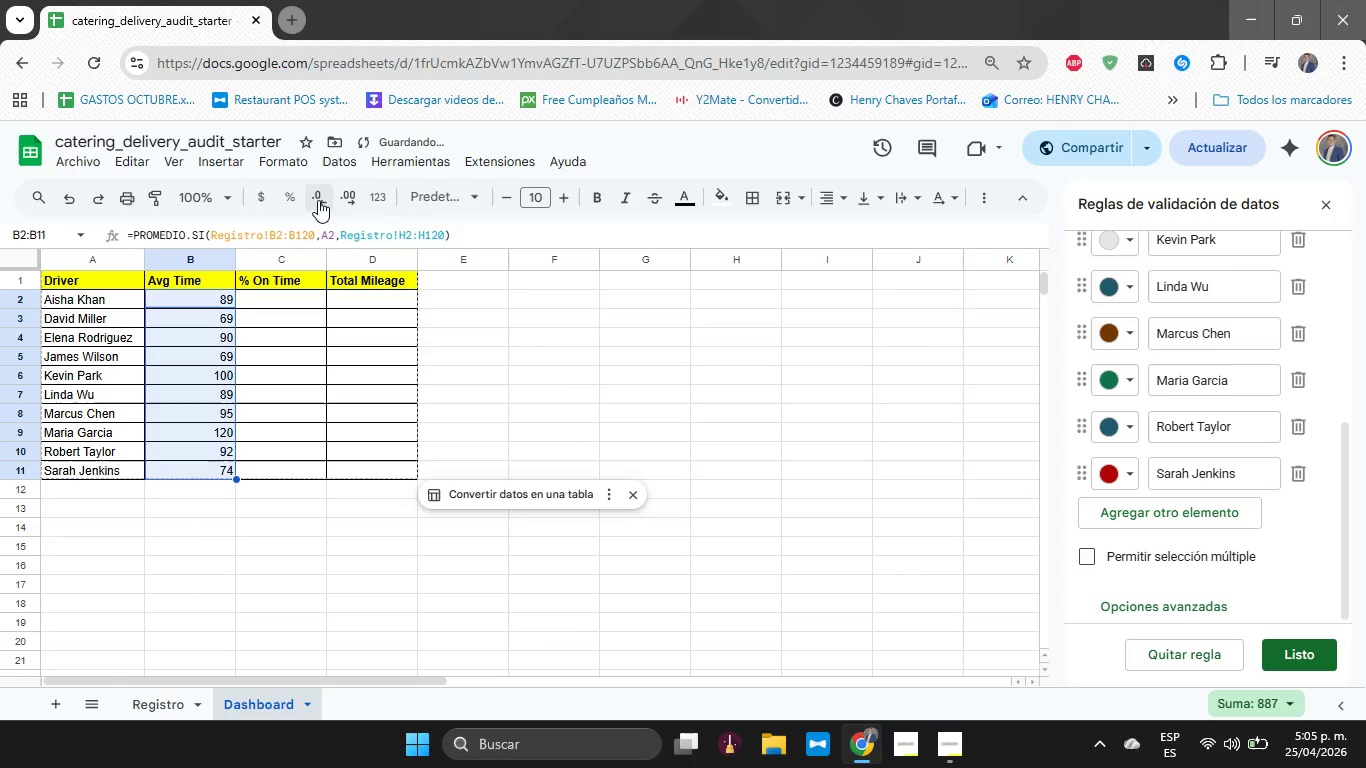 
left_click([318, 200])
 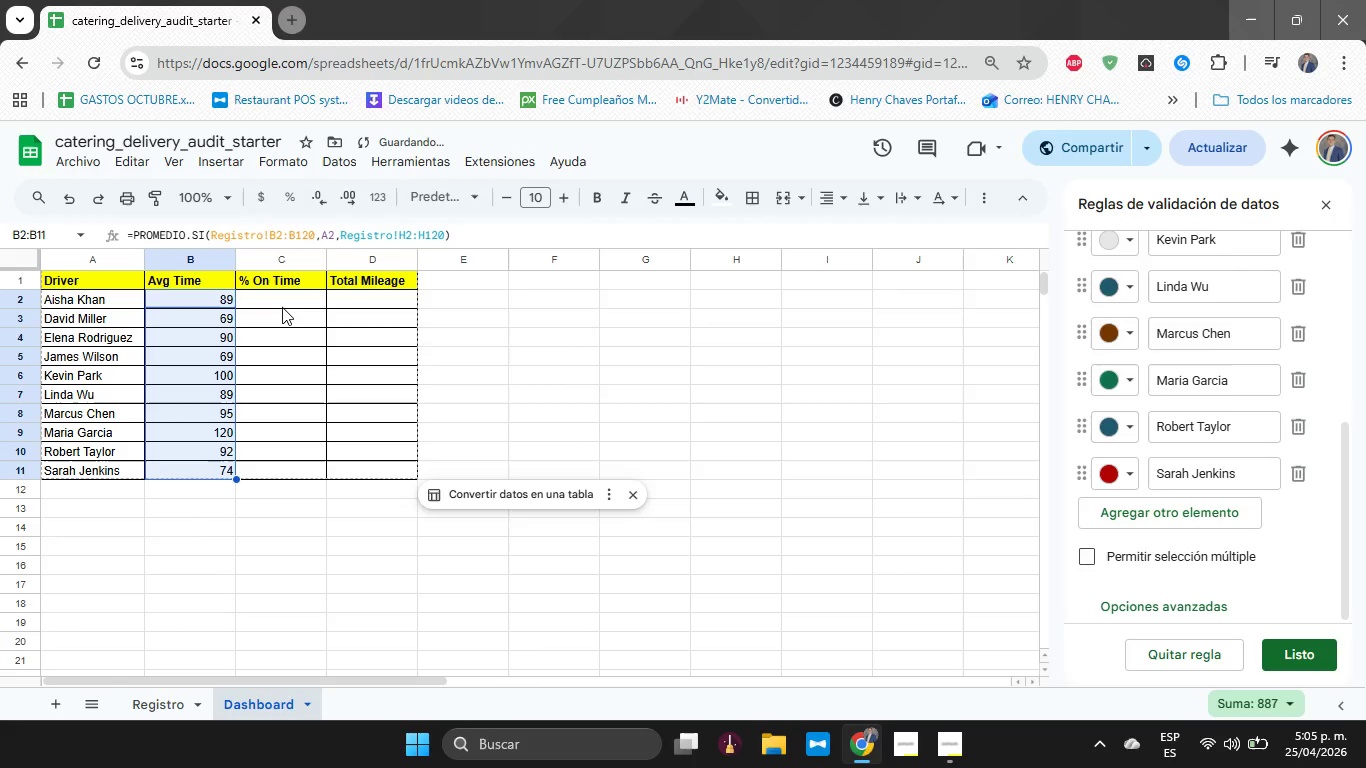 
left_click([282, 307])
 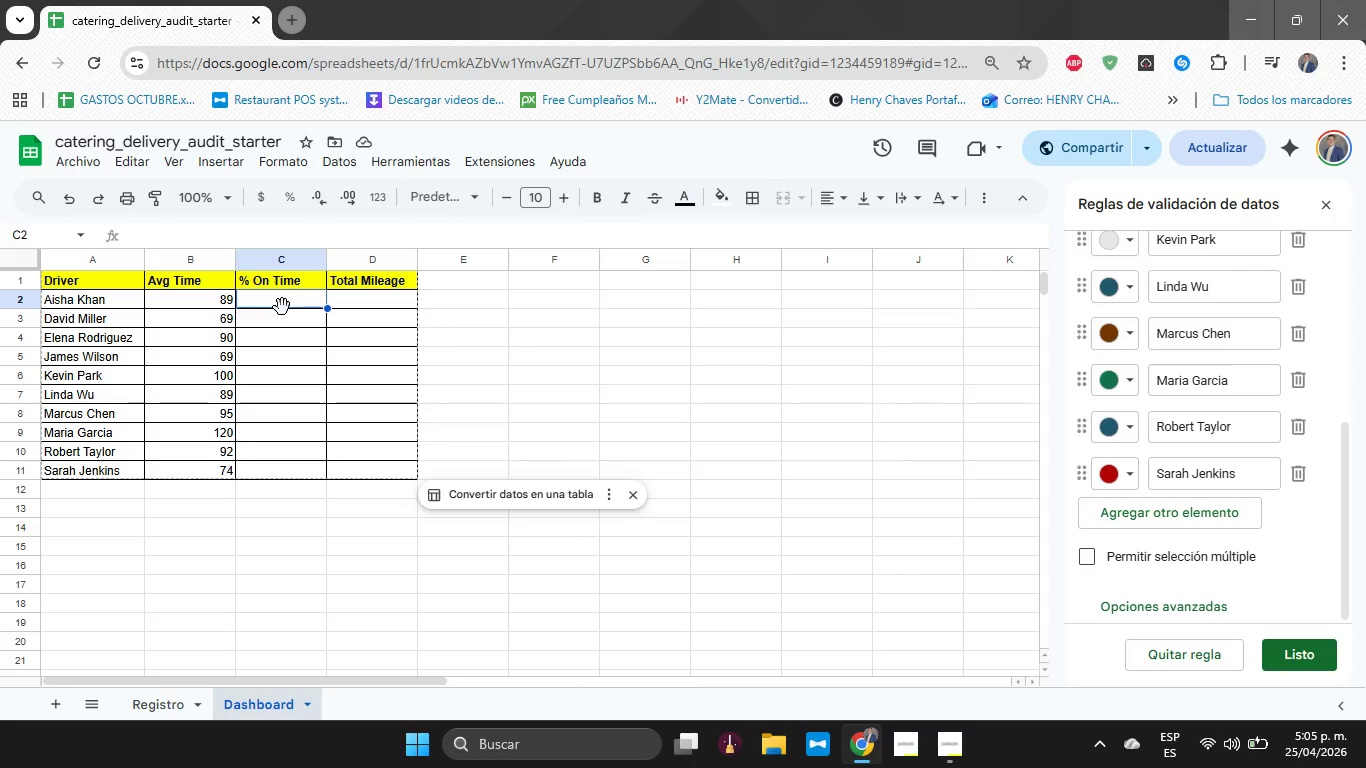 
wait(28.16)
 